 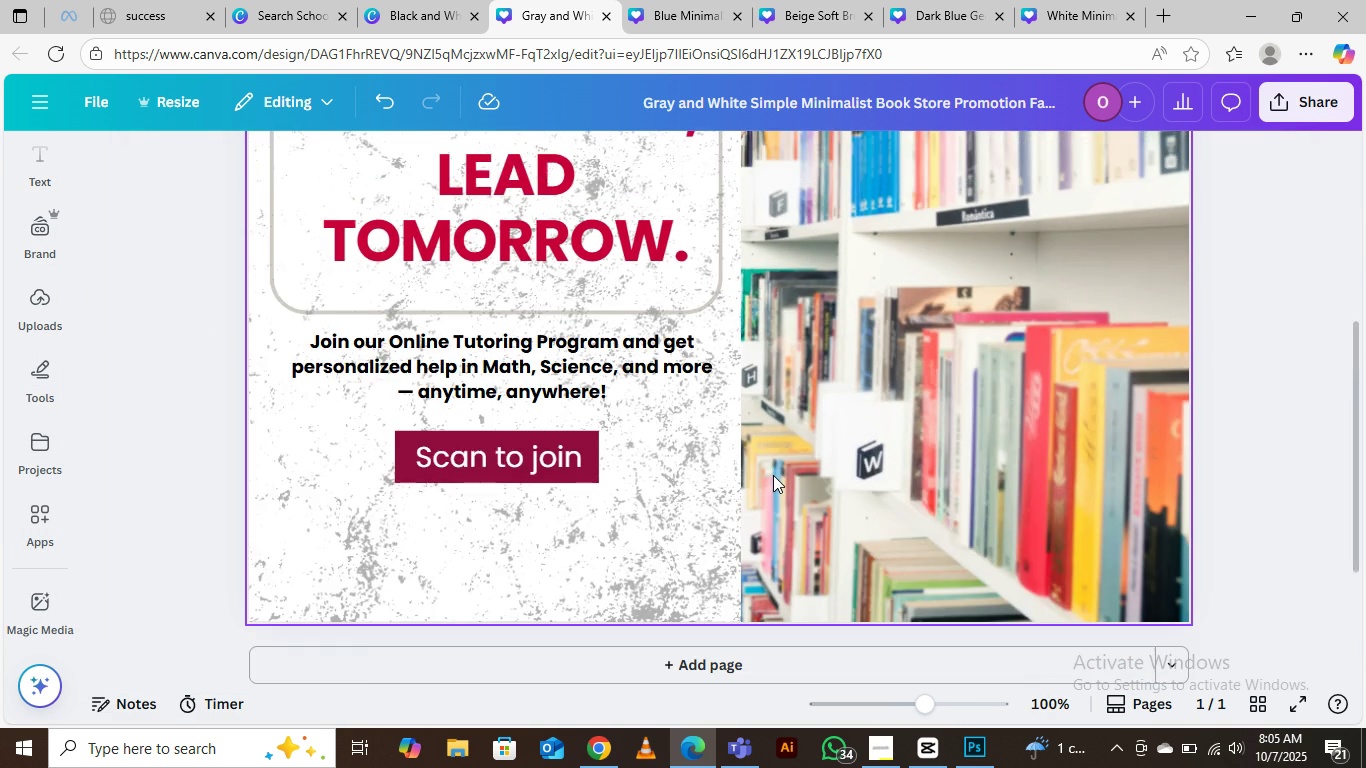 
key(Control+Minus)
 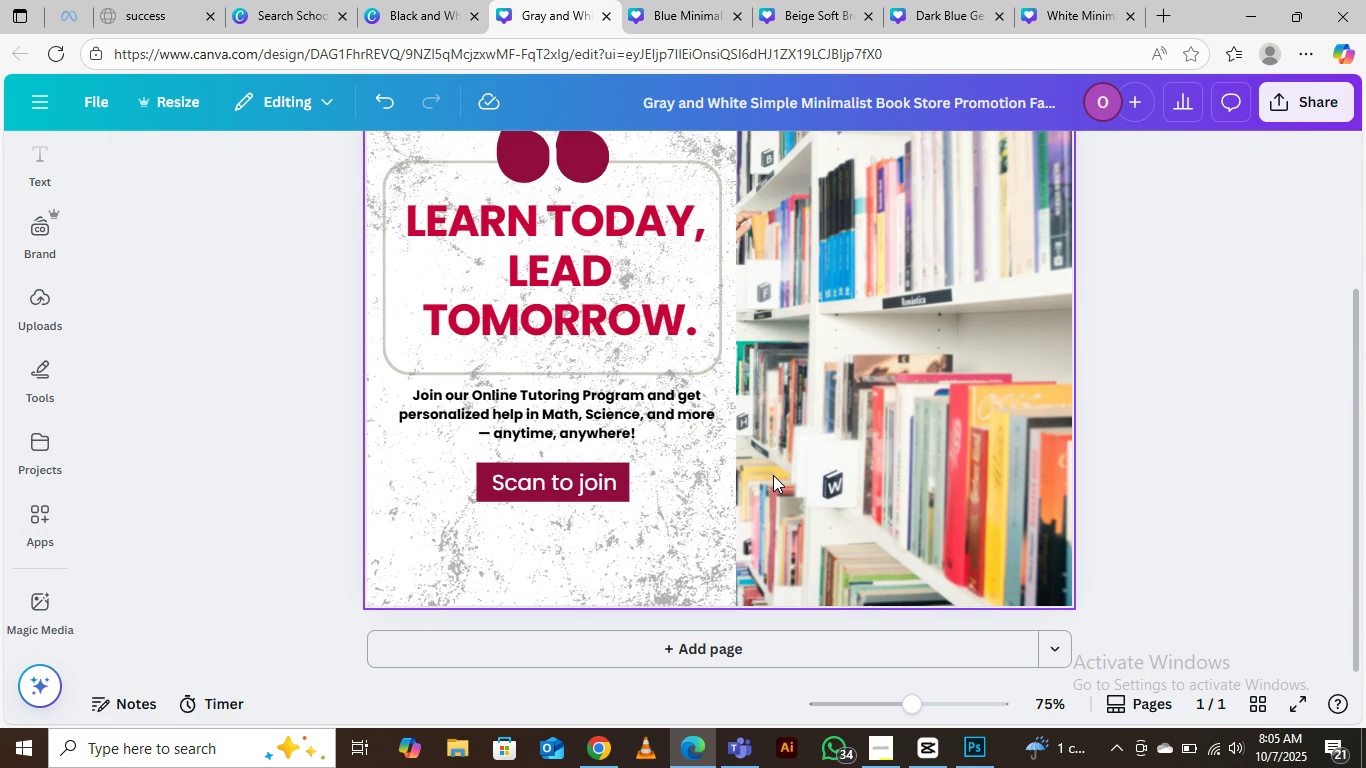 
key(Control+Minus)
 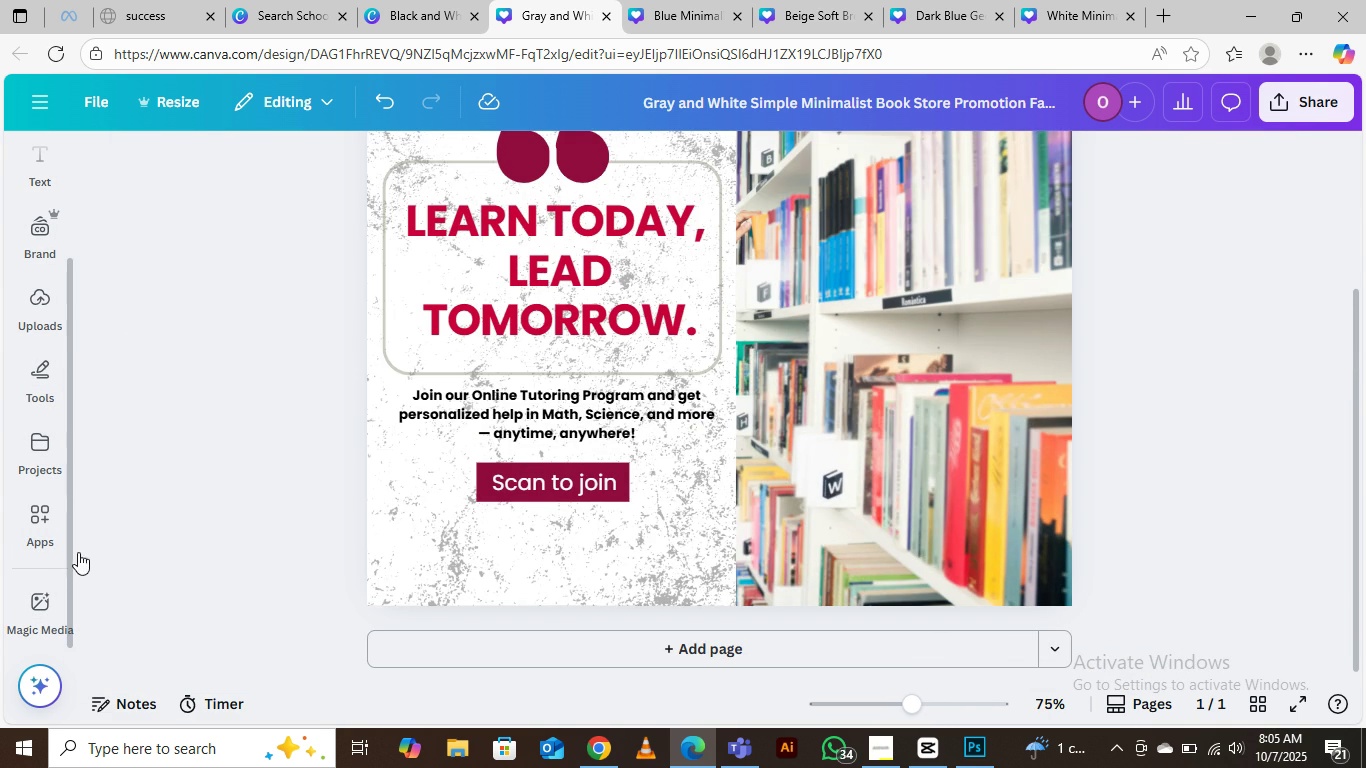 
scroll: coordinate [42, 451], scroll_direction: up, amount: 16.0
 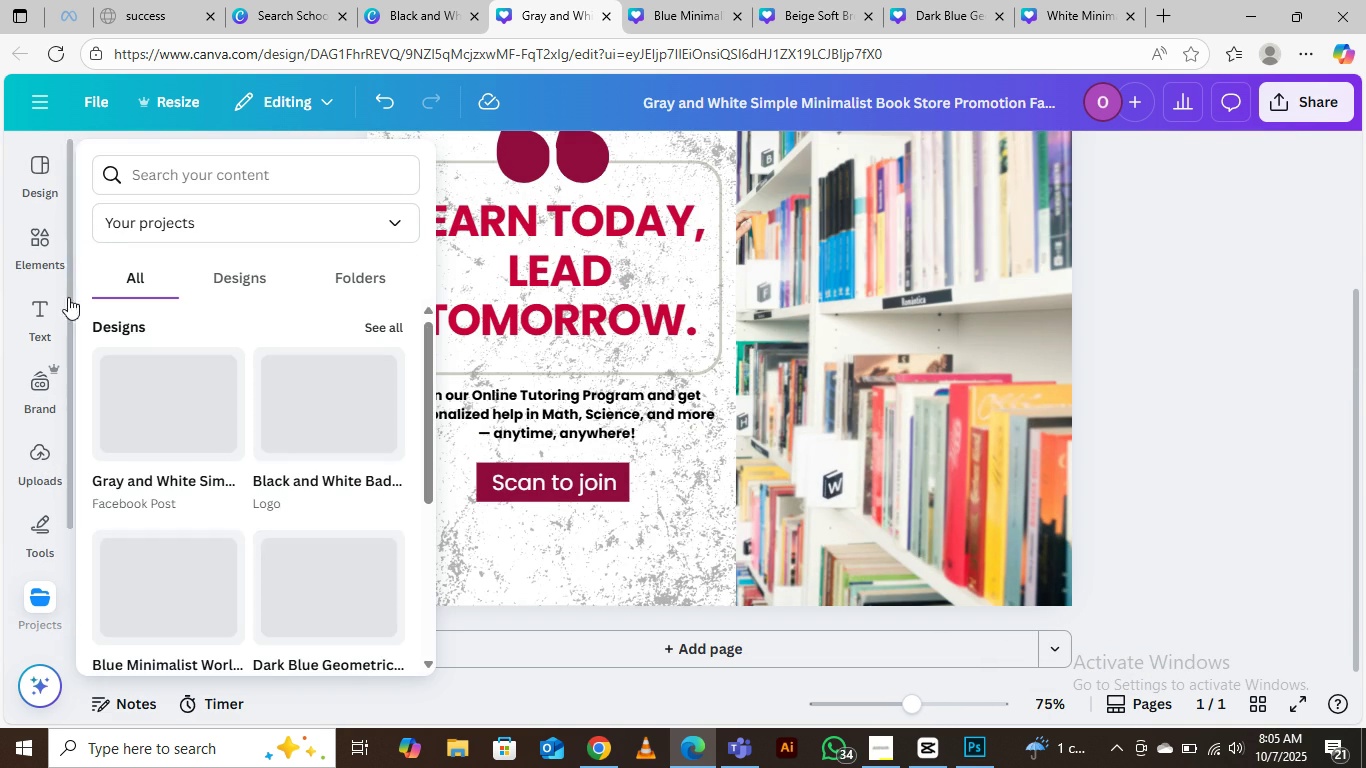 
scroll: coordinate [48, 526], scroll_direction: down, amount: 7.0
 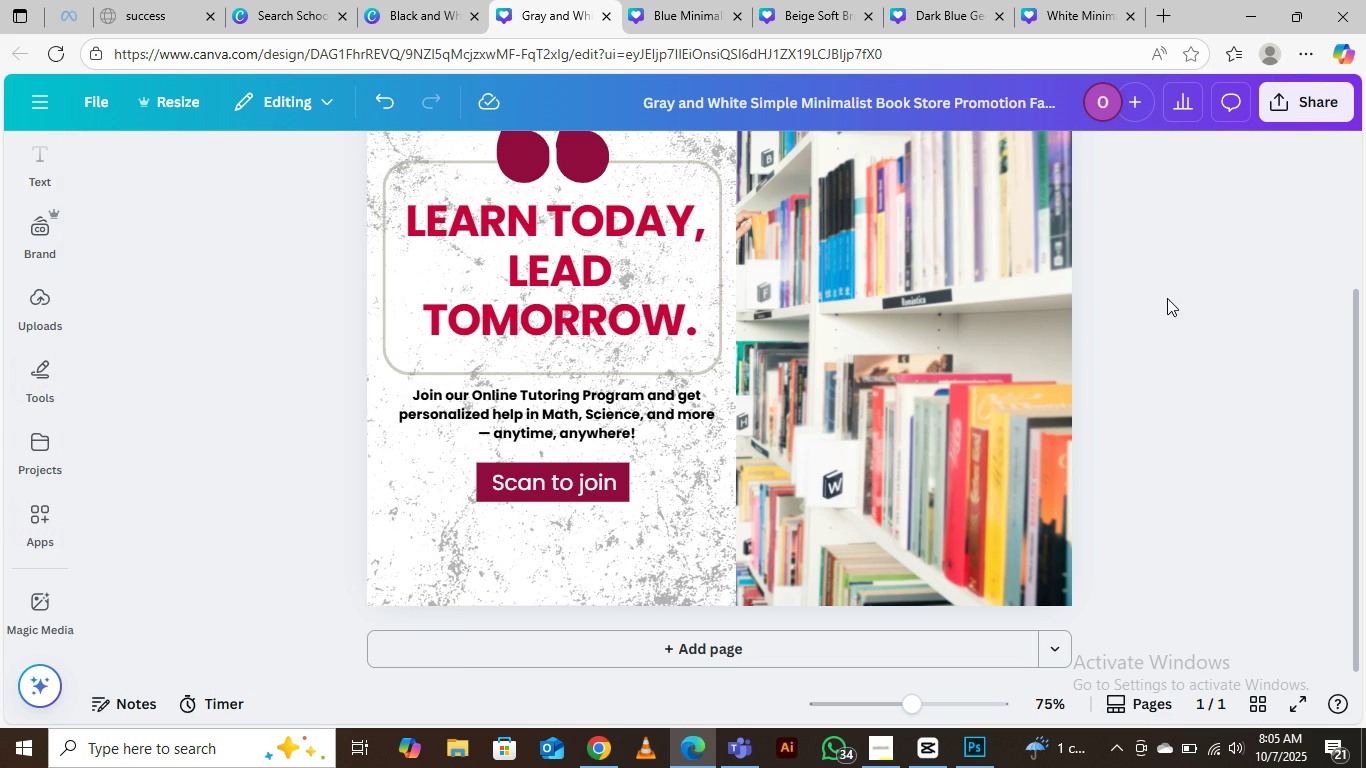 
left_click([1167, 298])
 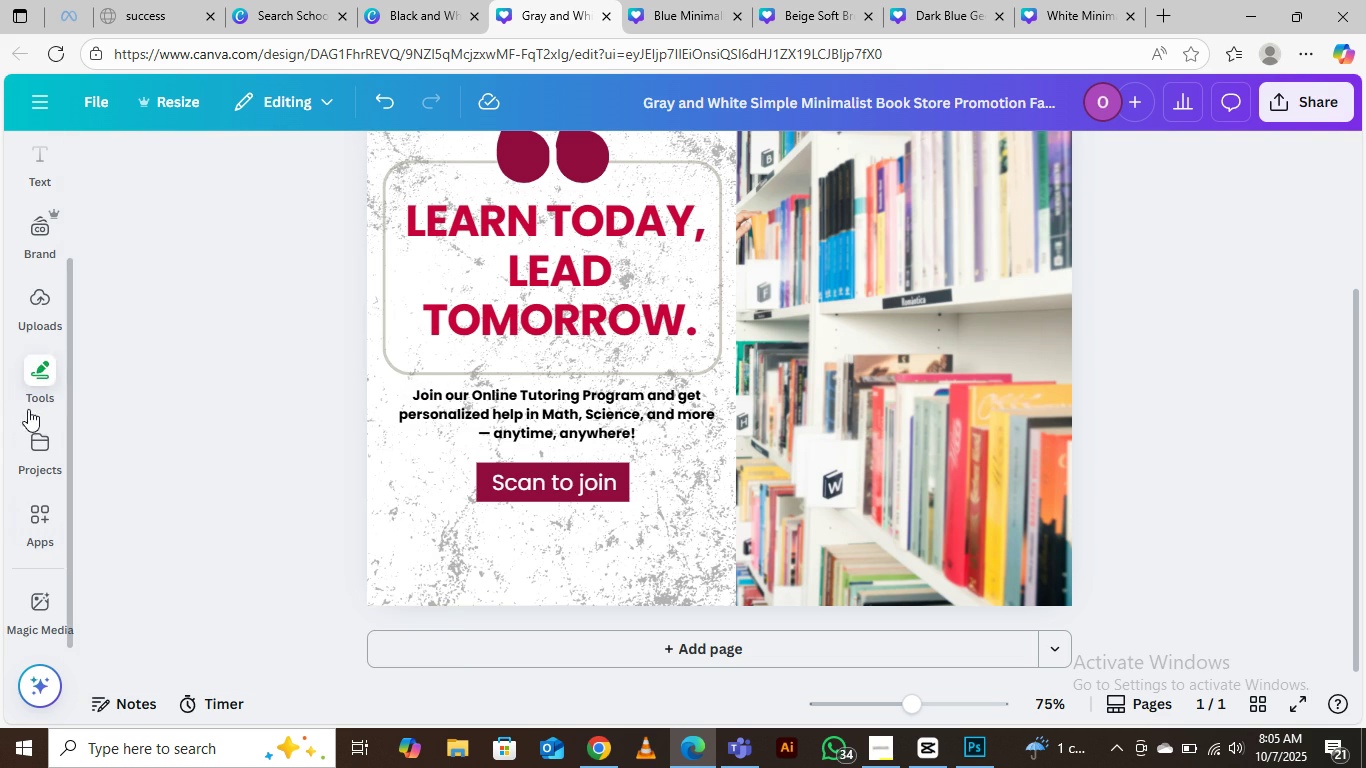 
scroll: coordinate [20, 482], scroll_direction: down, amount: 5.0
 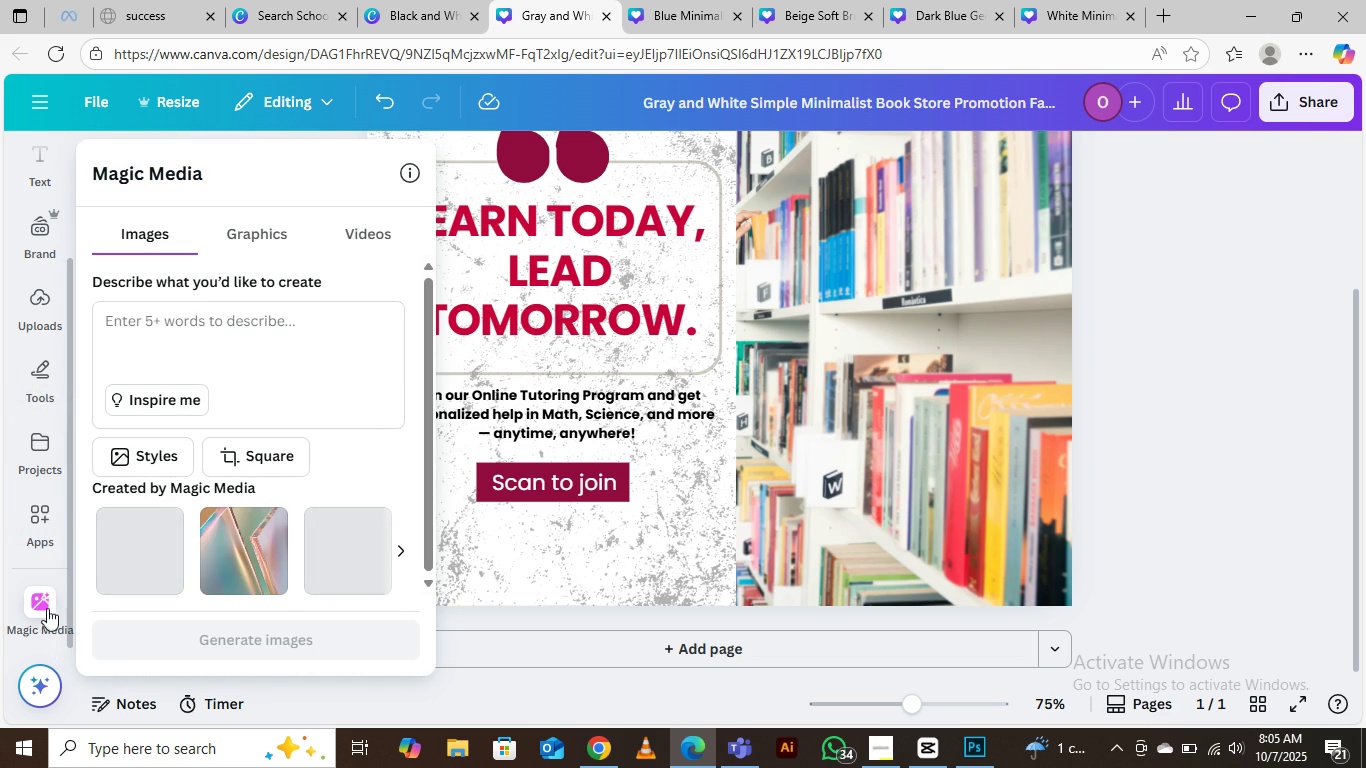 
scroll: coordinate [52, 304], scroll_direction: up, amount: 13.0
 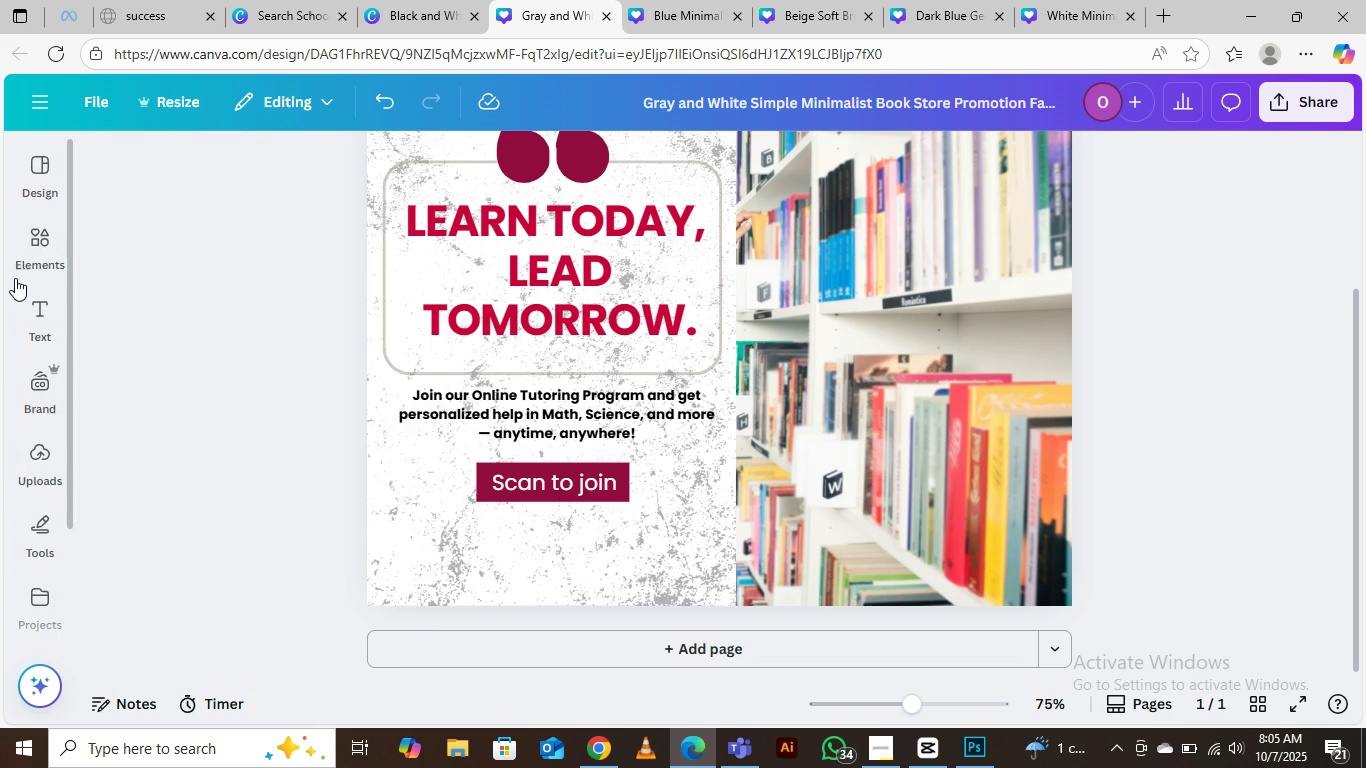 
mouse_move([48, 256])
 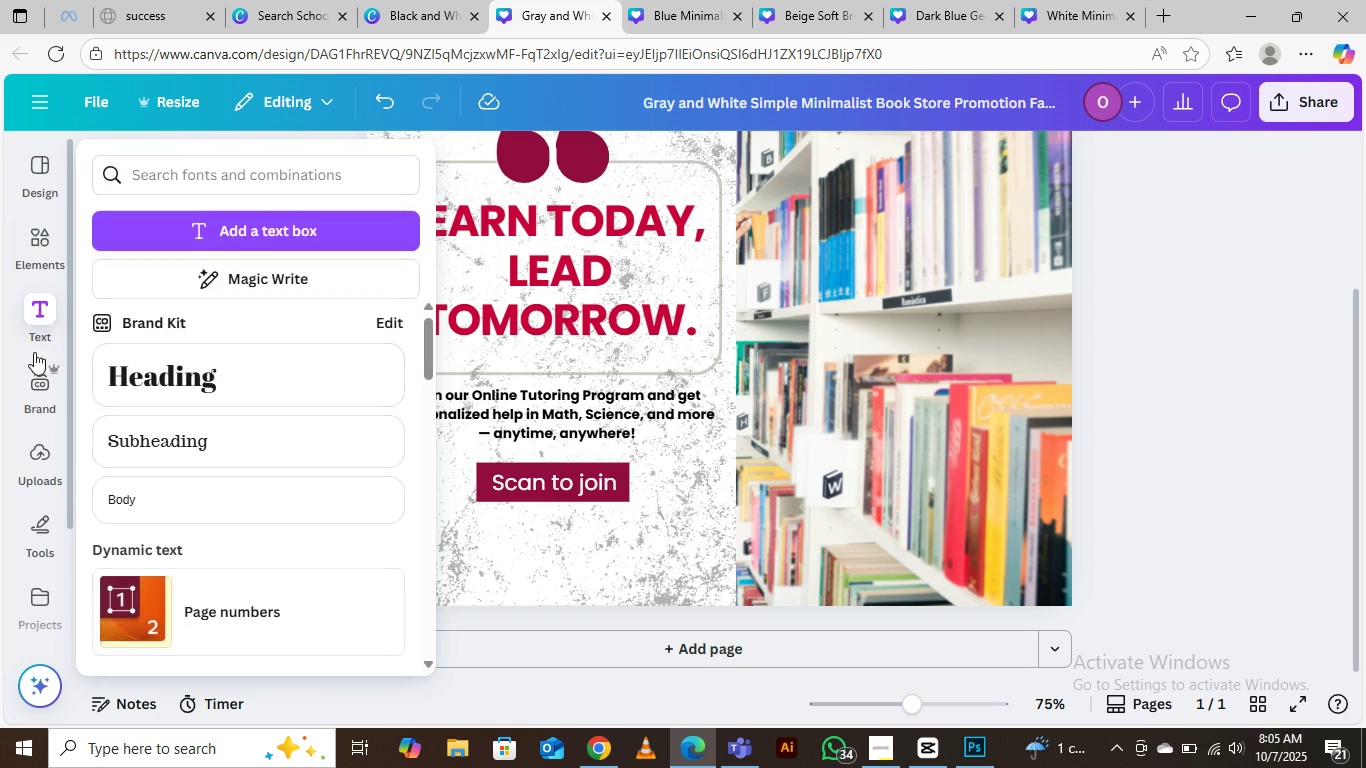 
mouse_move([33, 407])
 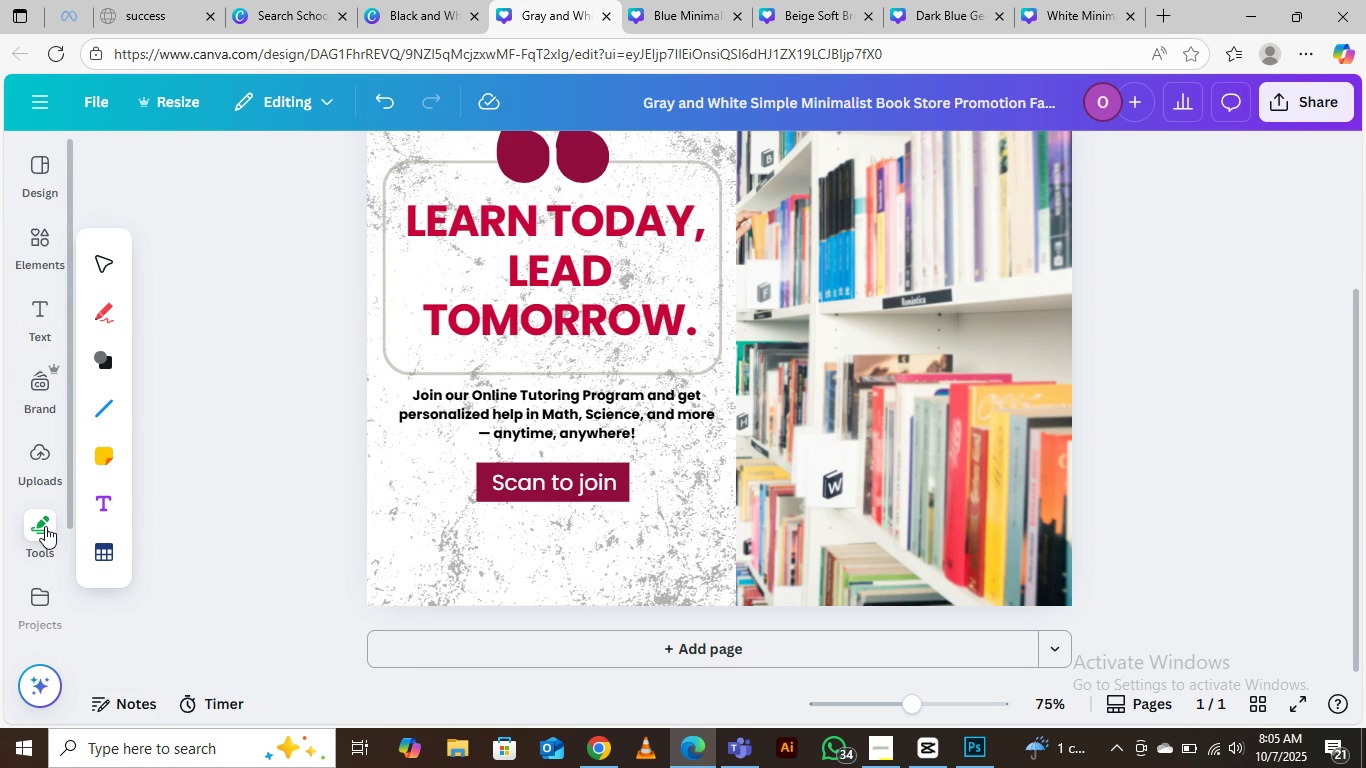 
scroll: coordinate [46, 504], scroll_direction: down, amount: 4.0
 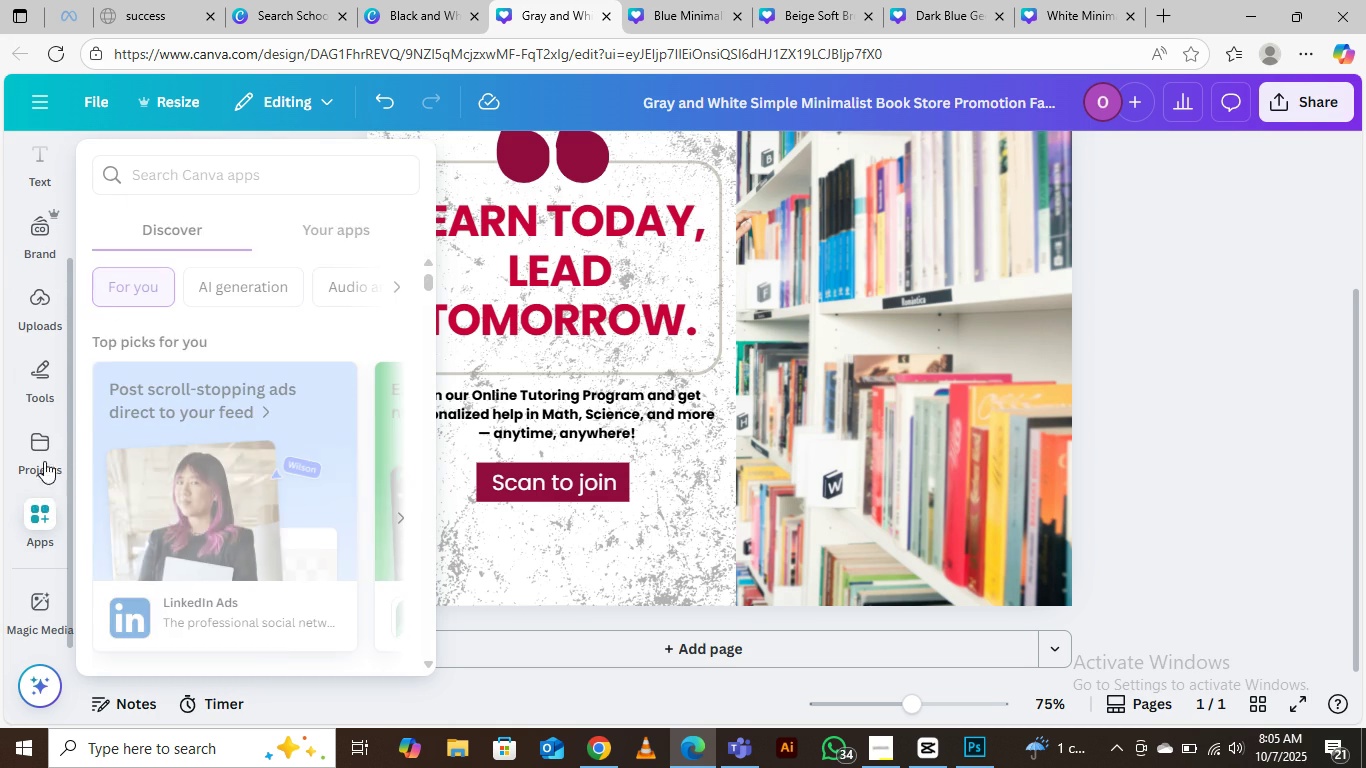 
mouse_move([38, 473])
 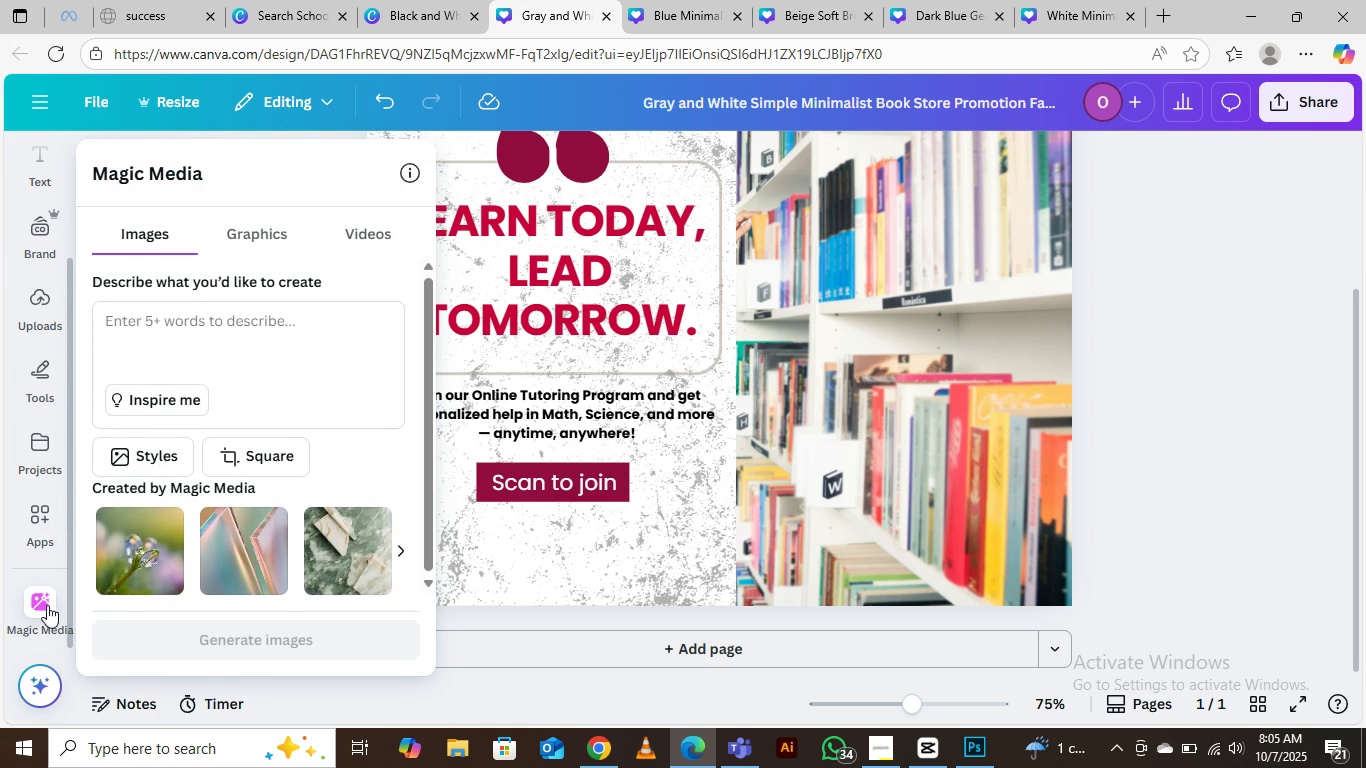 
scroll: coordinate [41, 304], scroll_direction: up, amount: 2.0
 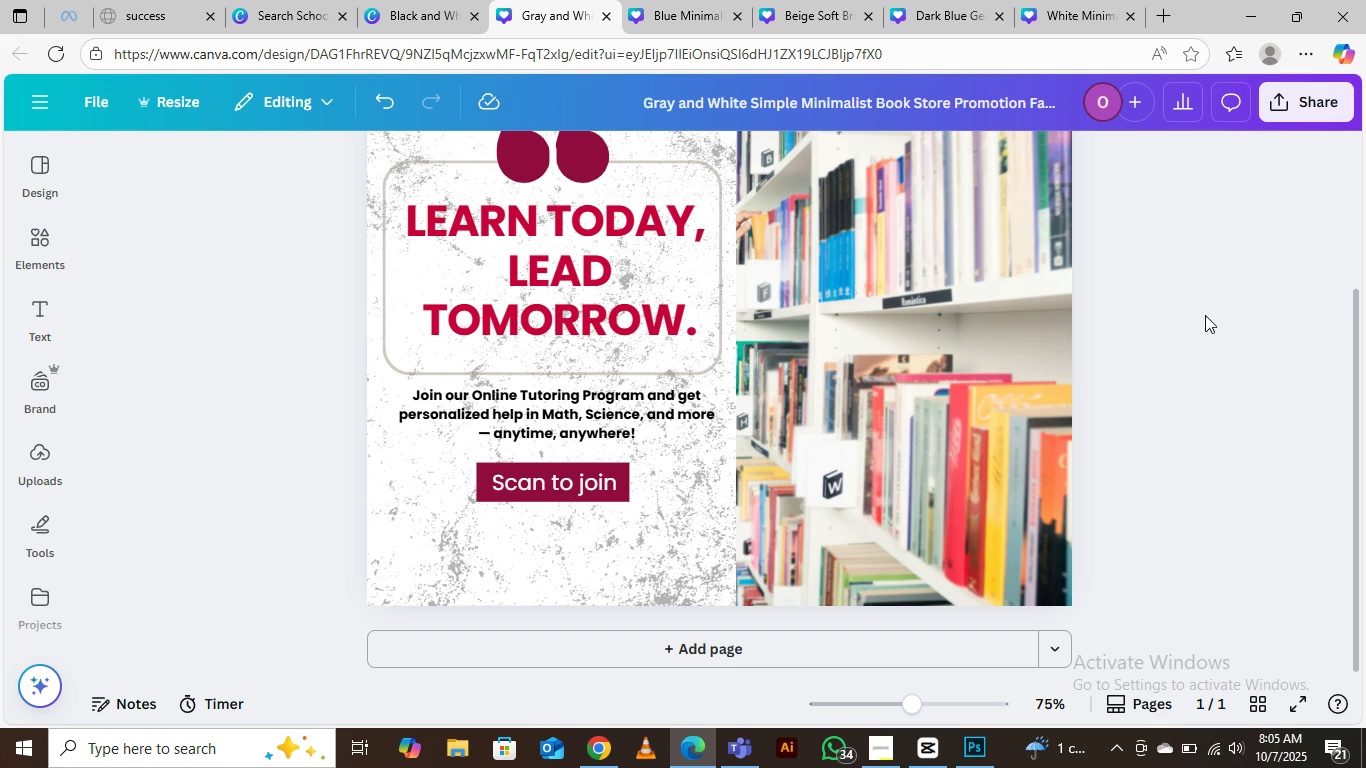 
left_click([1210, 308])
 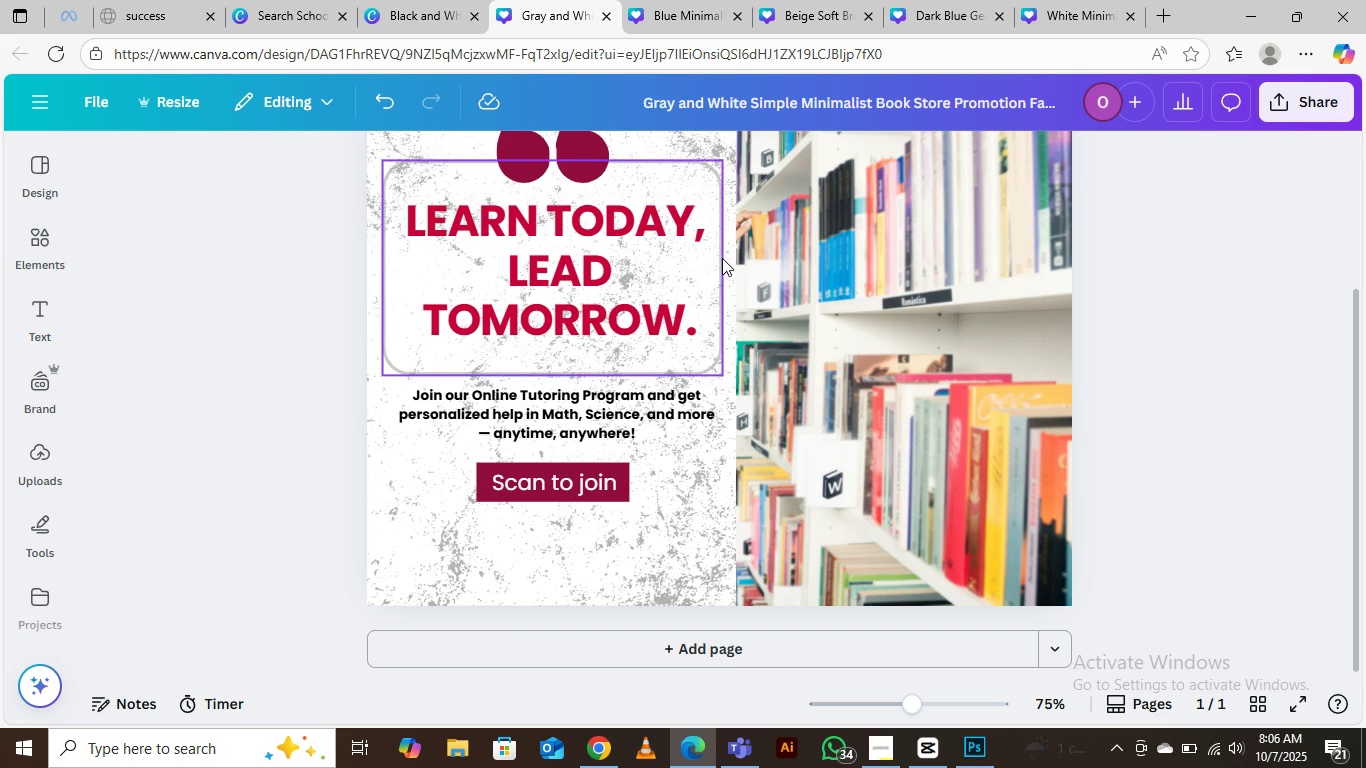 
left_click([722, 258])
 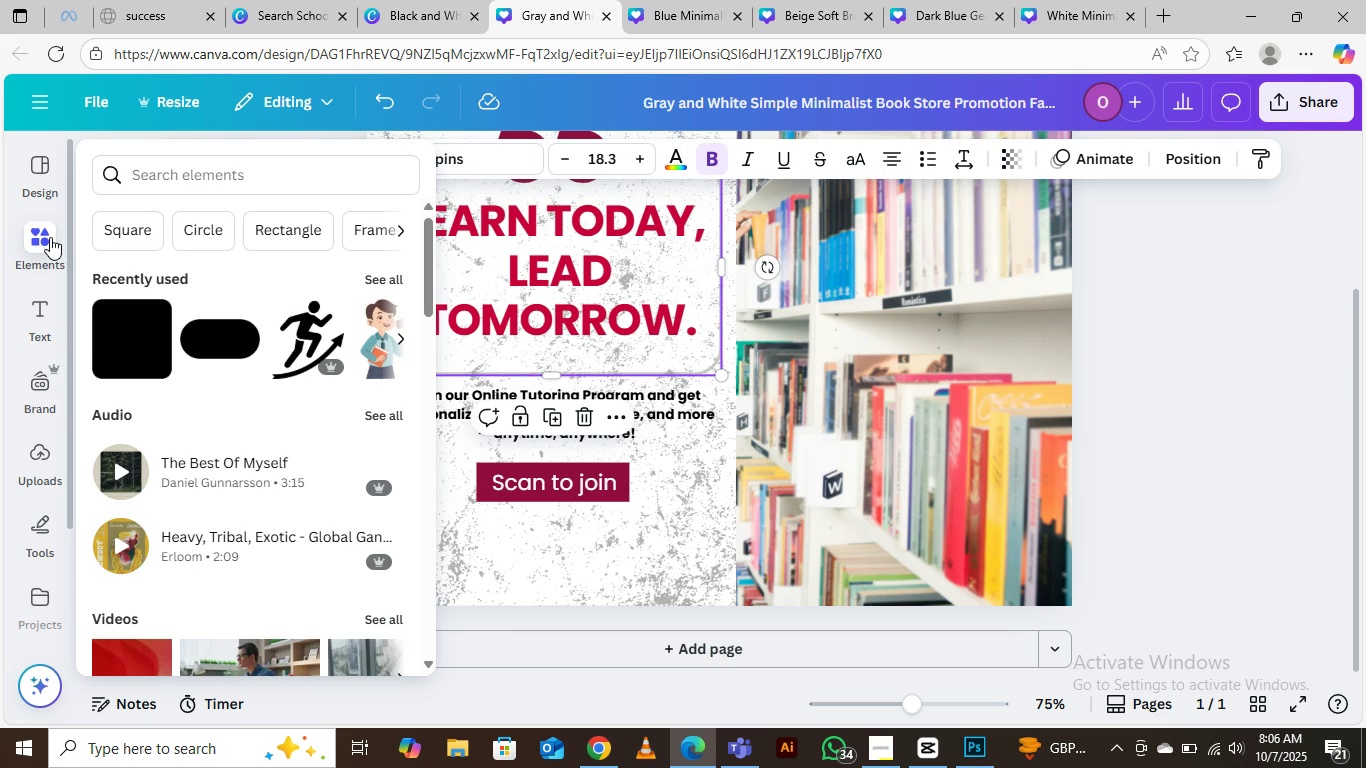 
wait(7.29)
 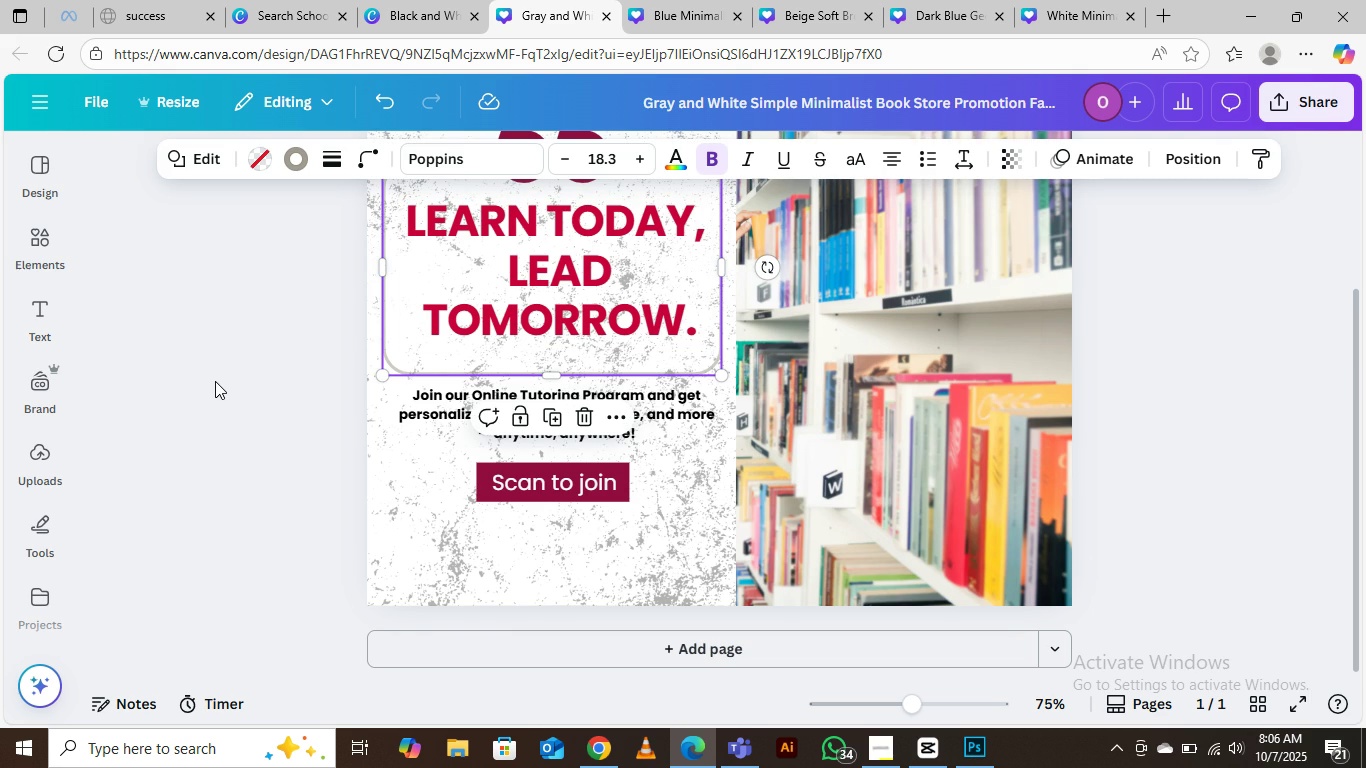 
mouse_move([46, 649])
 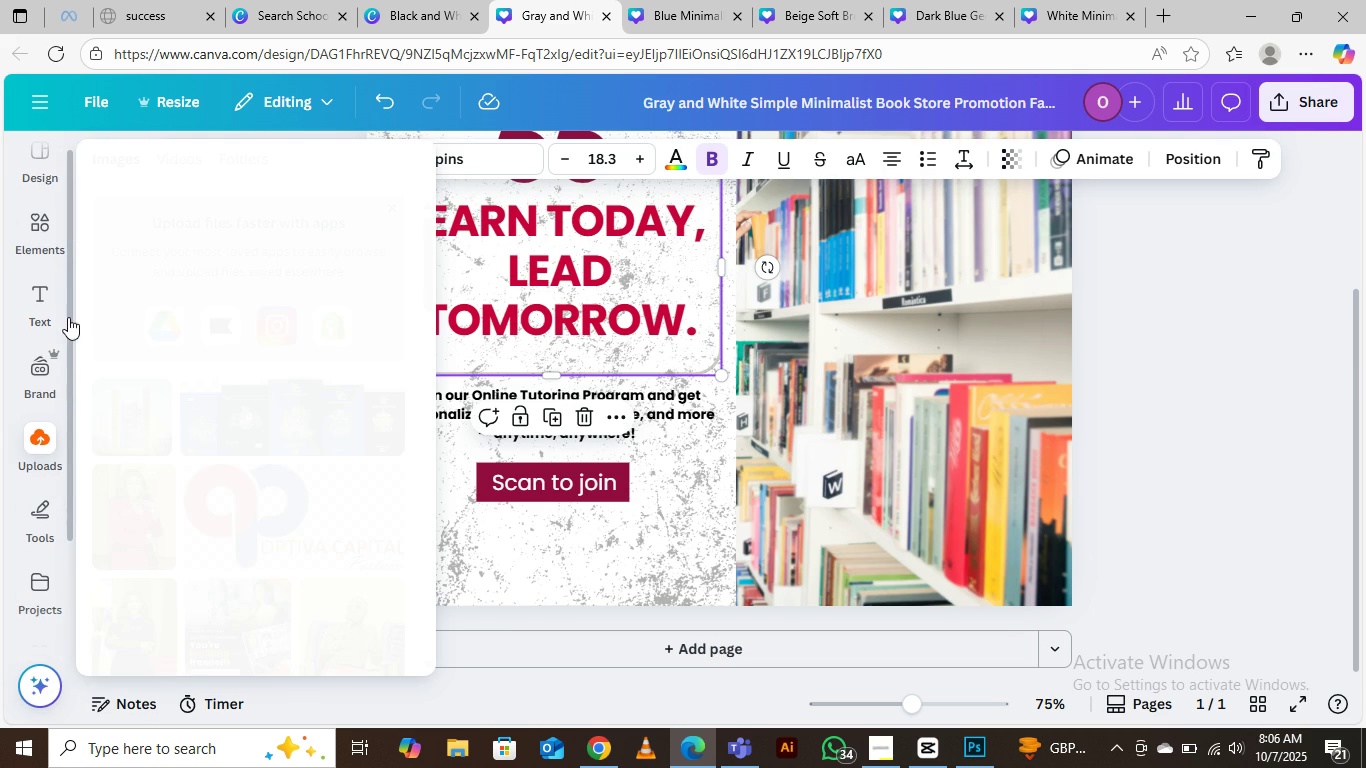 
scroll: coordinate [68, 296], scroll_direction: down, amount: 11.0
 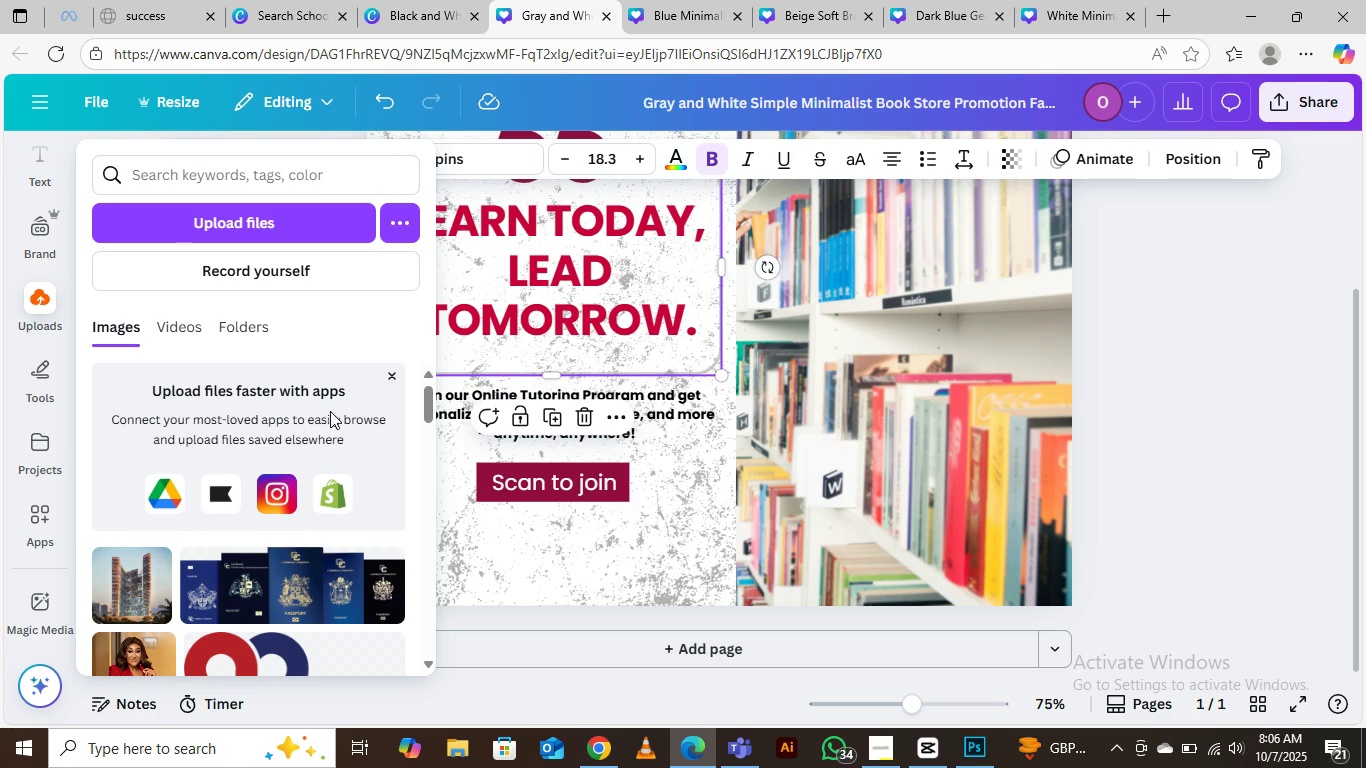 
left_click([395, 375])
 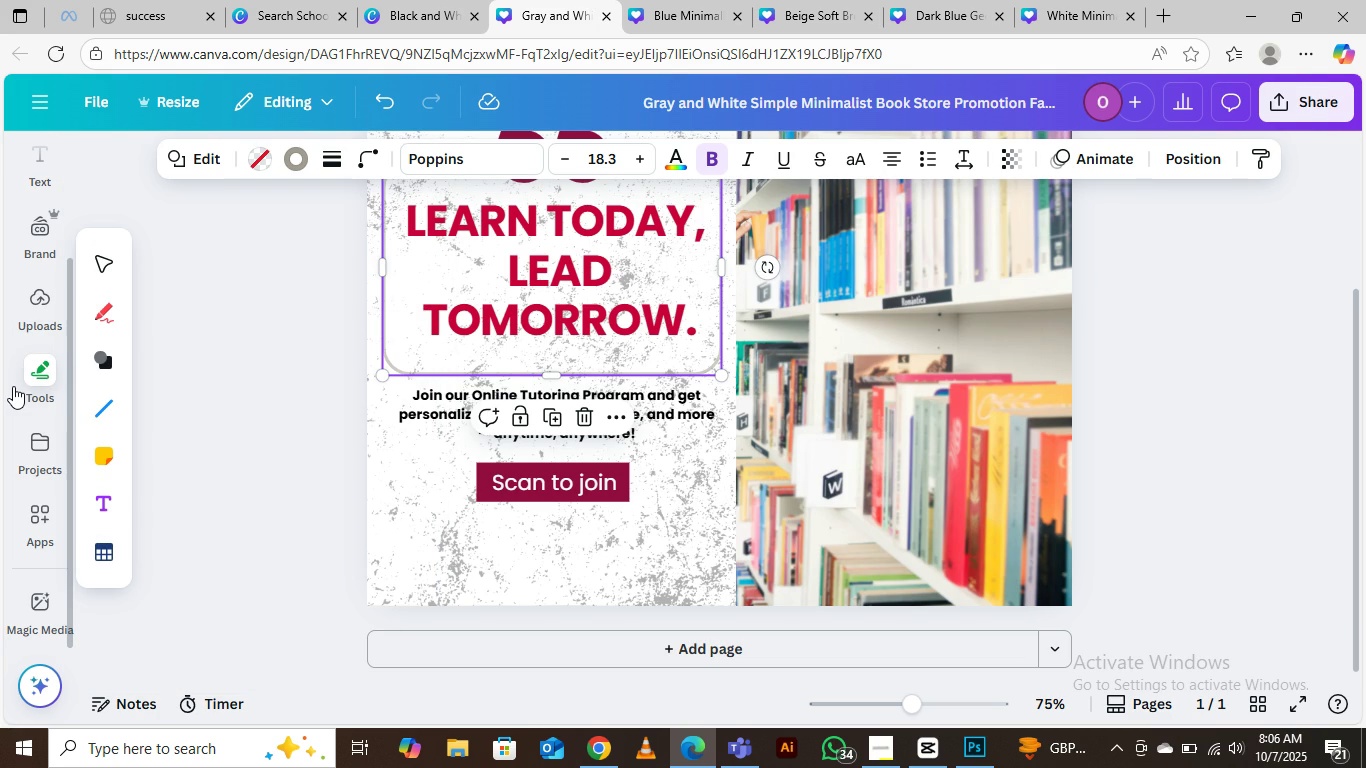 
scroll: coordinate [13, 386], scroll_direction: down, amount: 8.0
 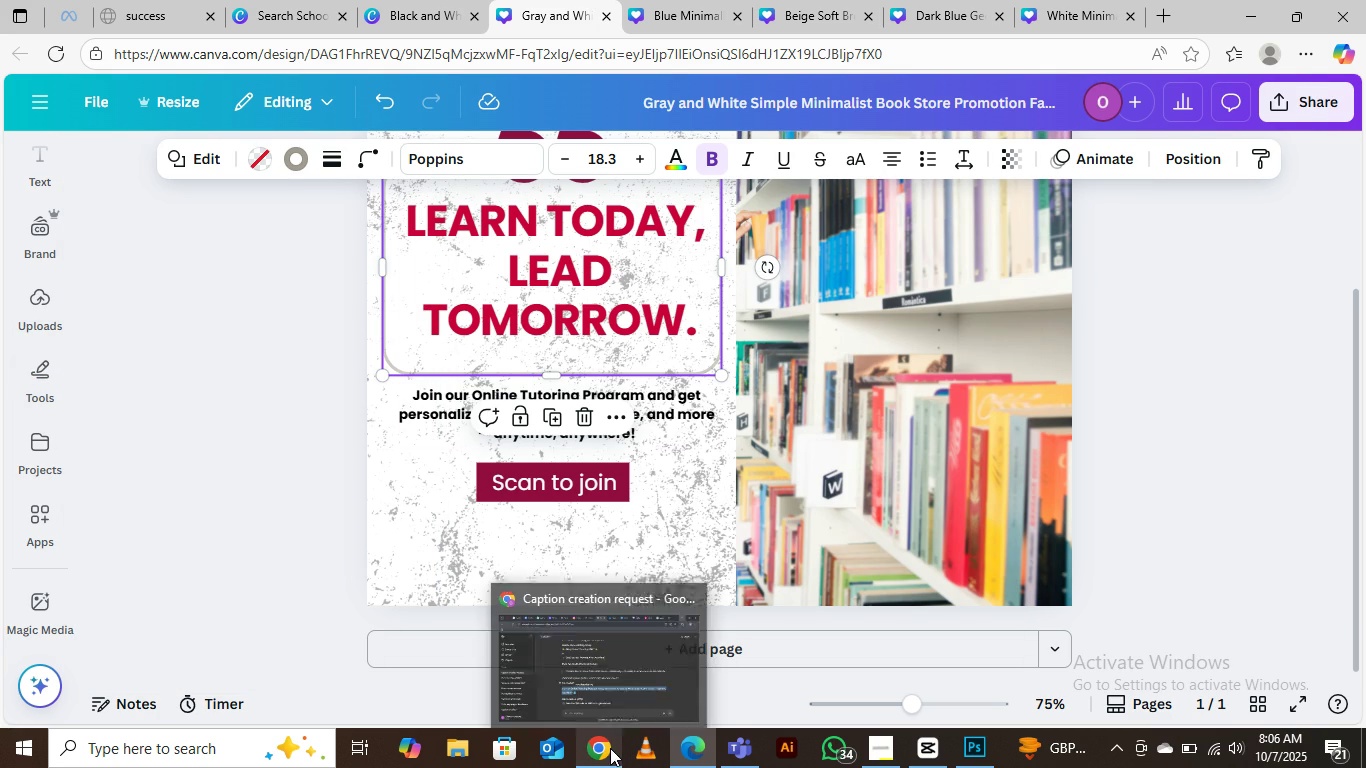 
left_click([606, 663])
 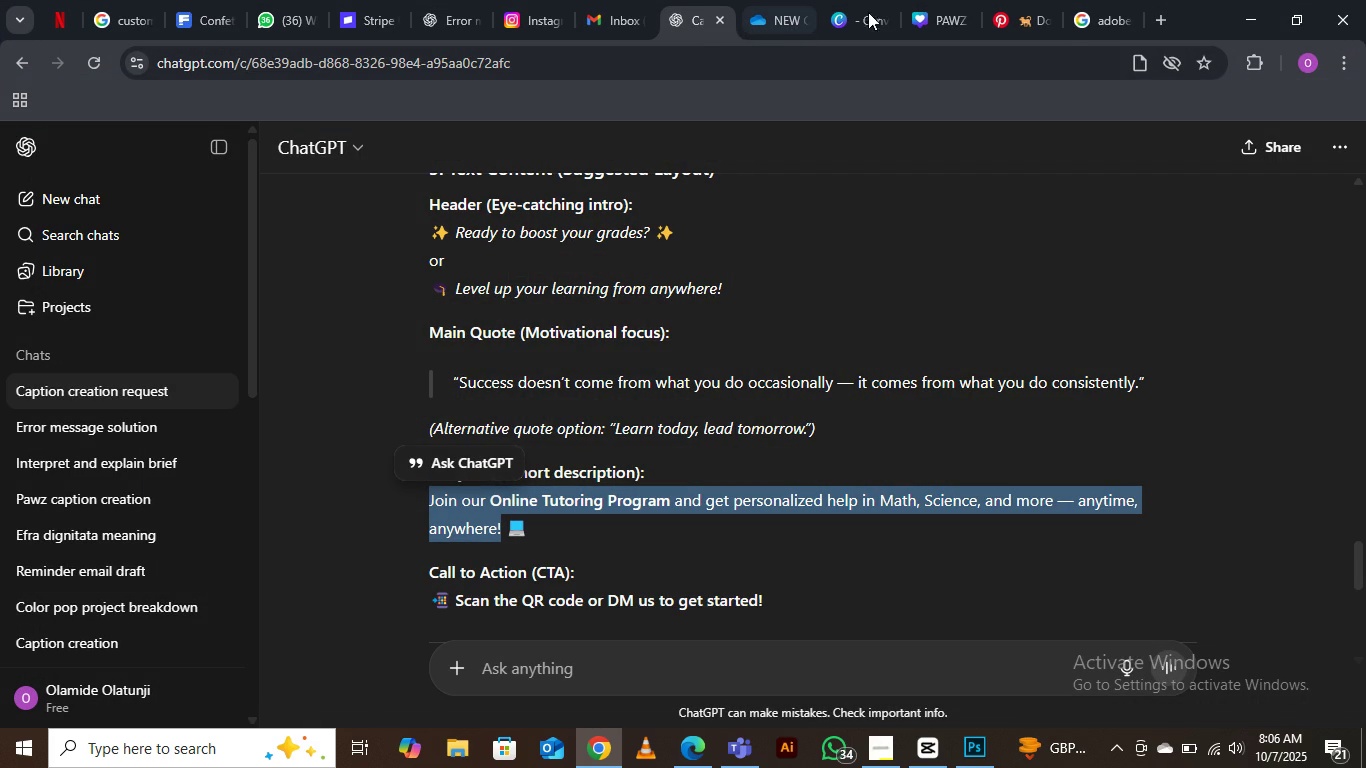 
left_click([856, 11])
 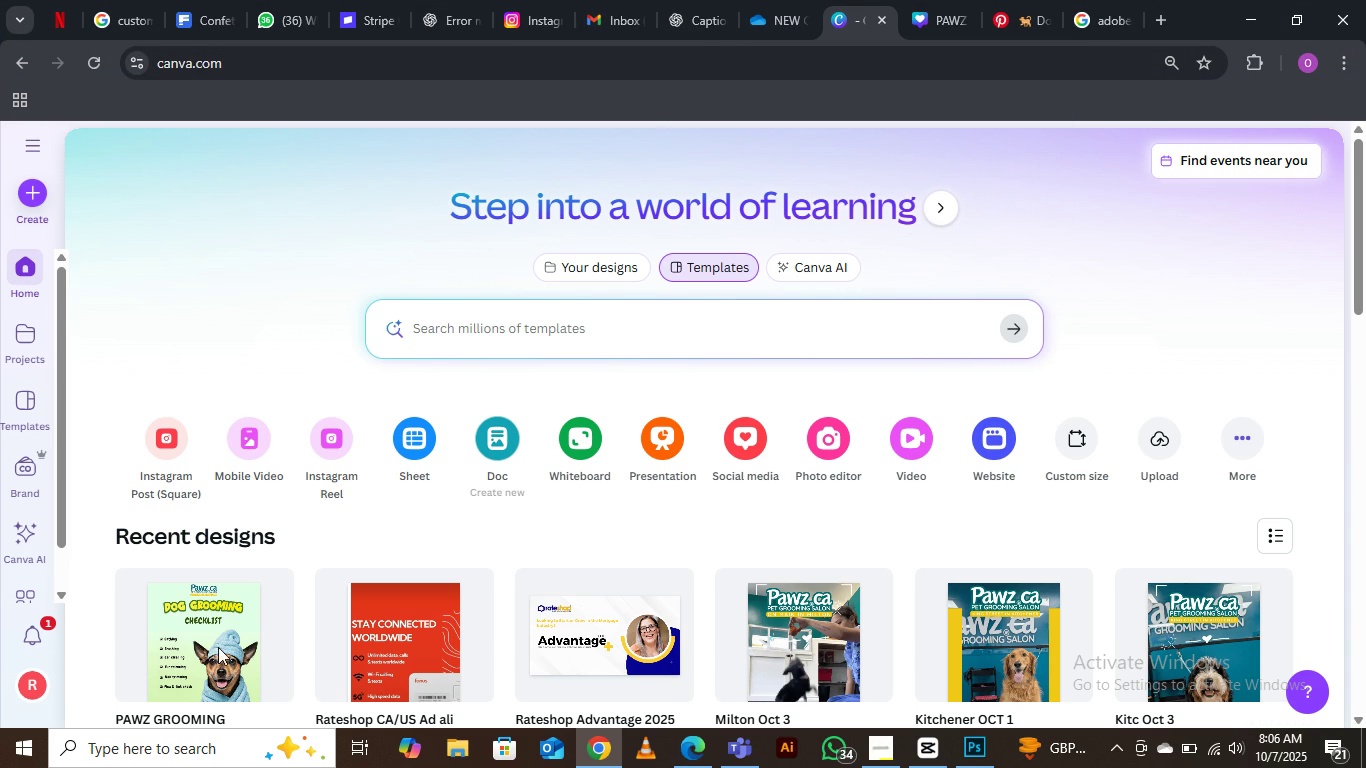 
left_click([216, 637])
 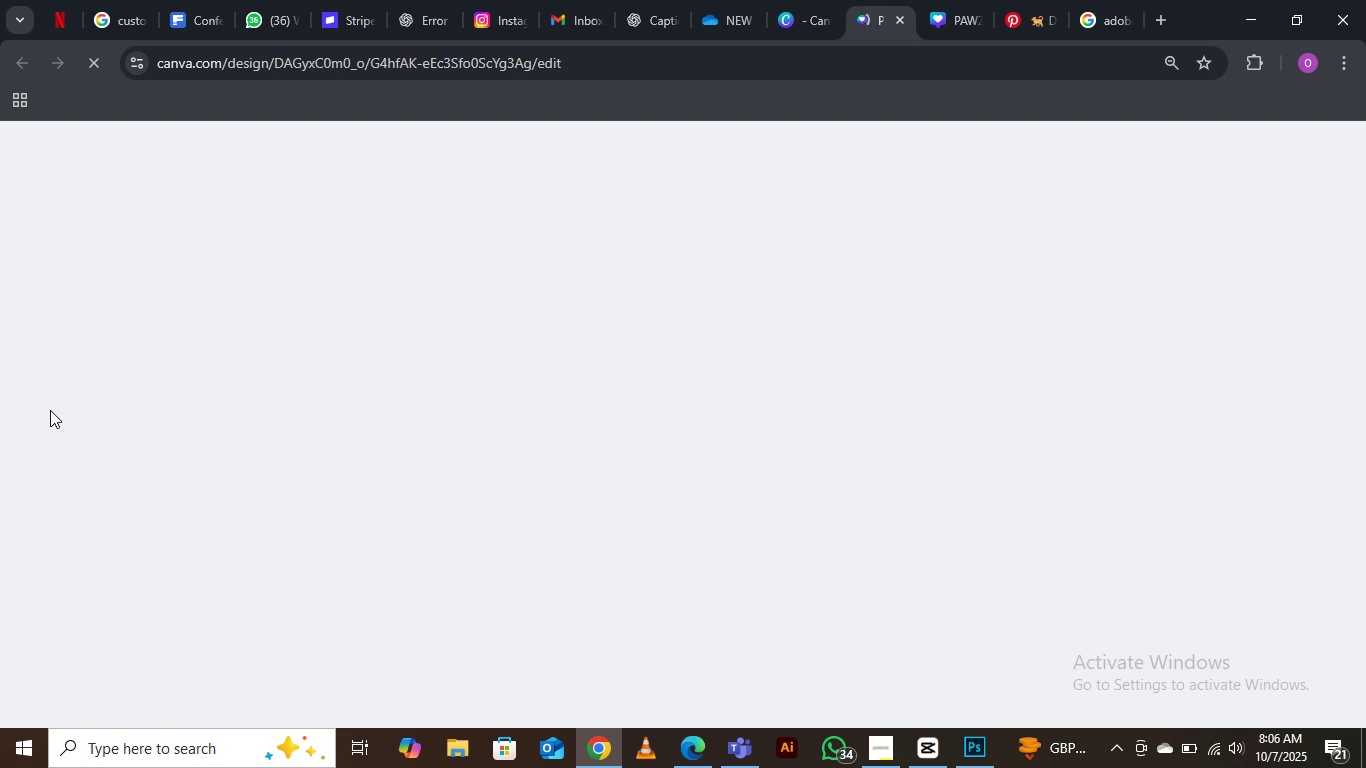 
wait(14.22)
 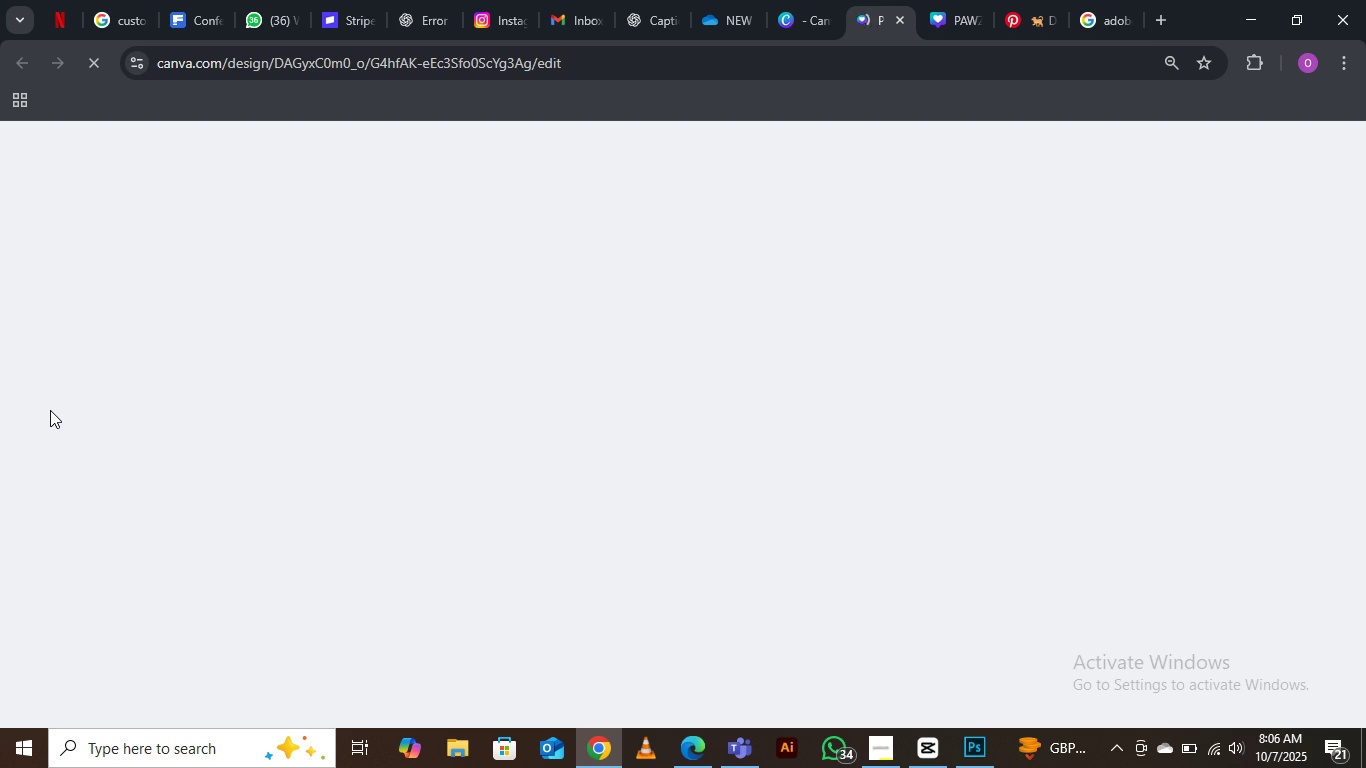 
mouse_move([118, 308])
 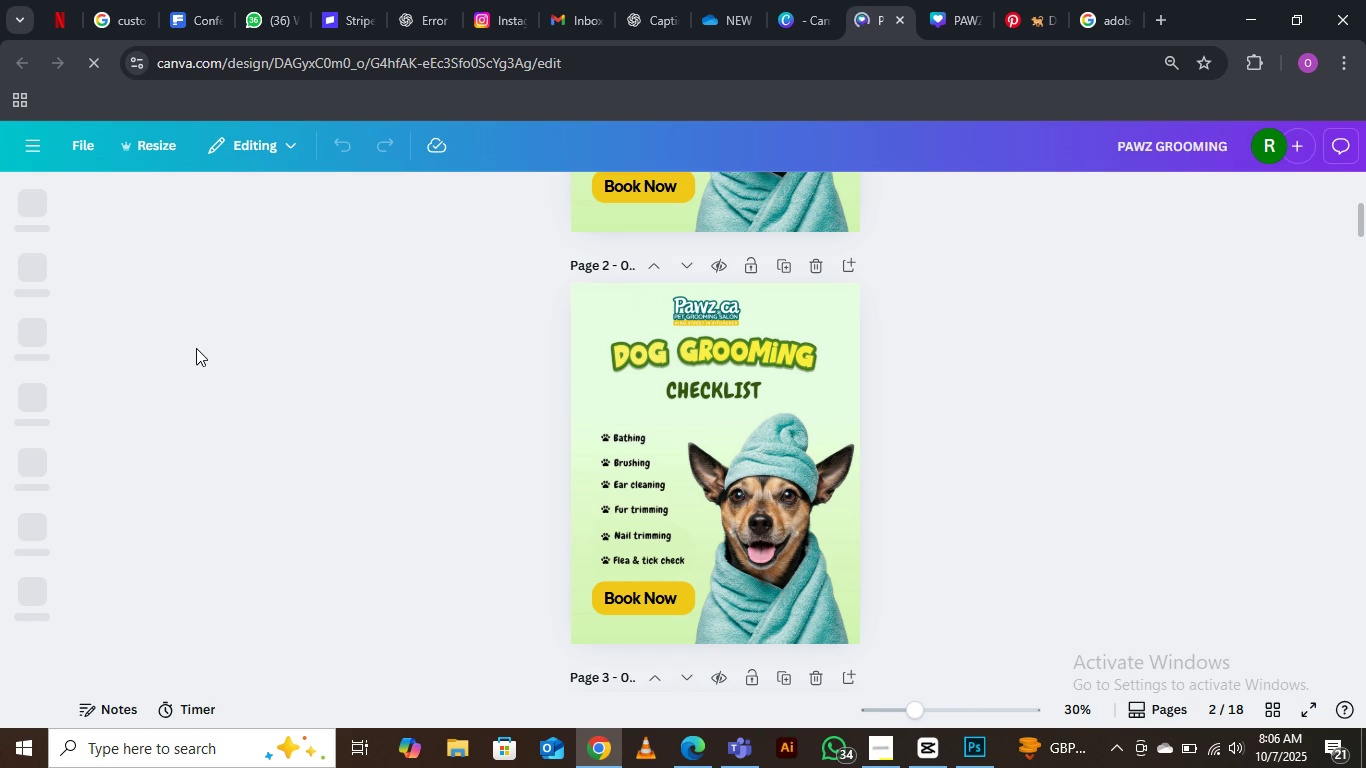 
wait(7.97)
 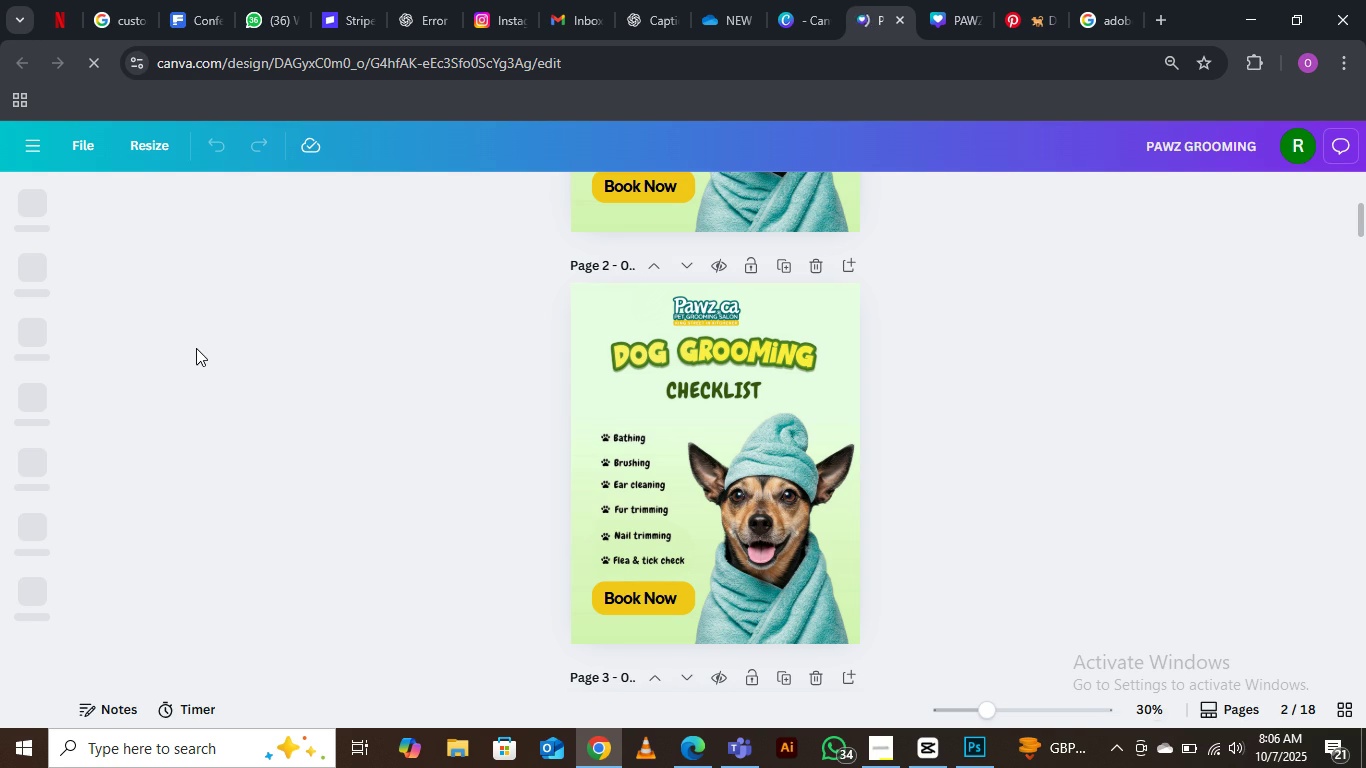 
scroll: coordinate [28, 447], scroll_direction: down, amount: 9.0
 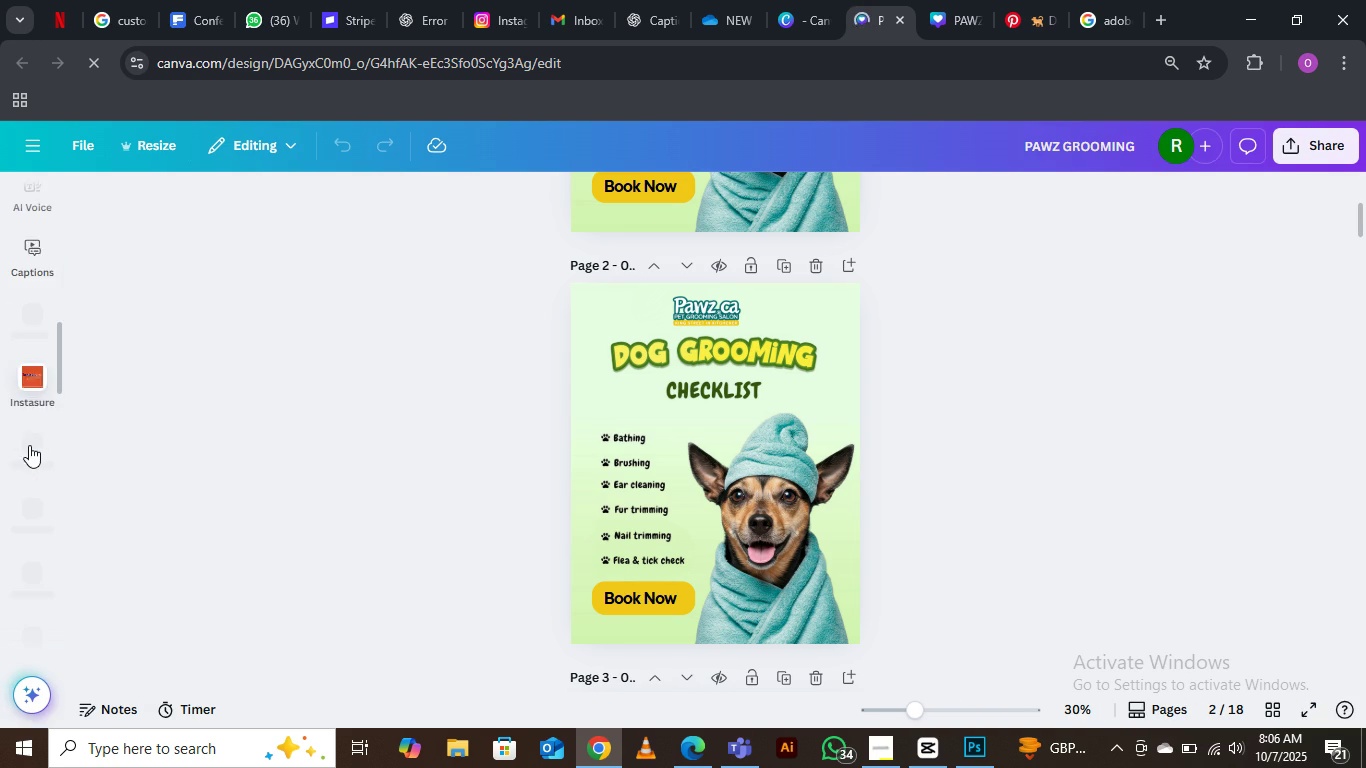 
mouse_move([143, 335])
 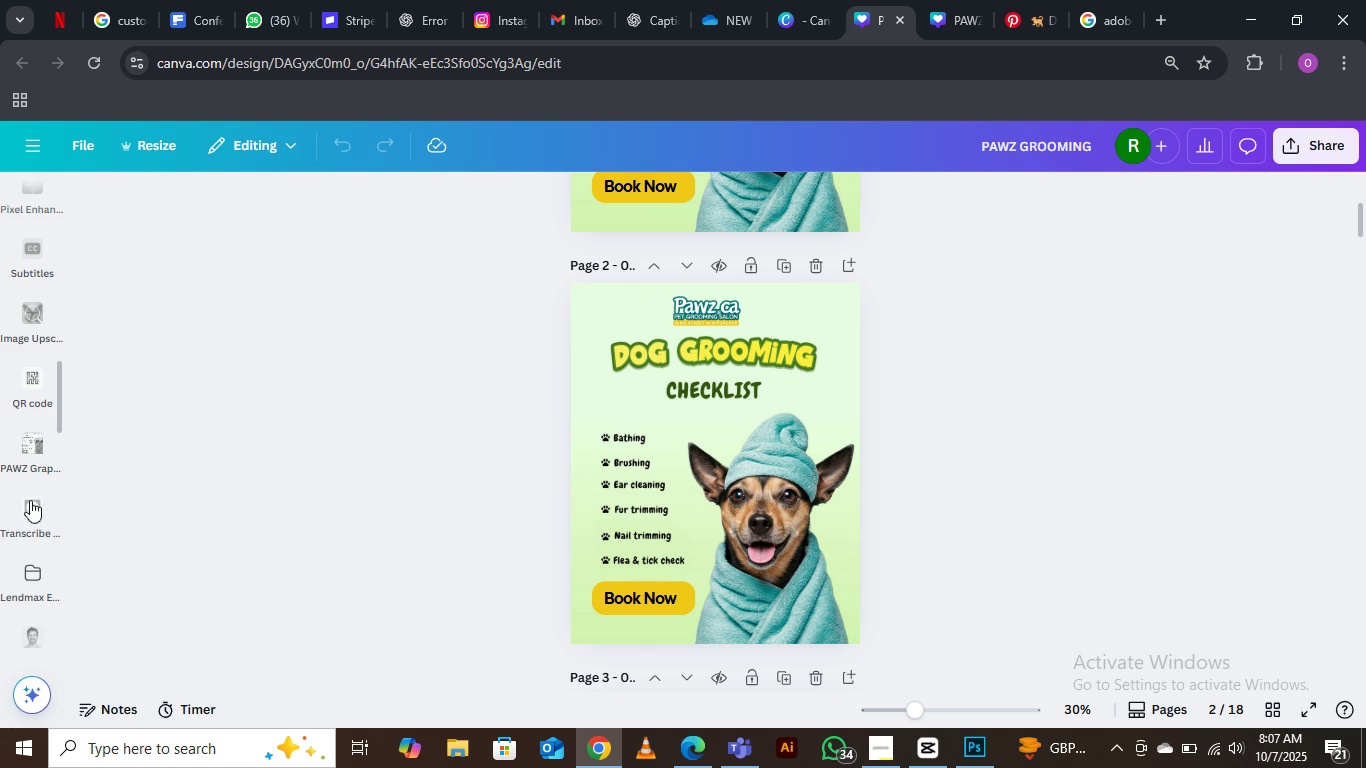 
scroll: coordinate [36, 479], scroll_direction: down, amount: 5.0
 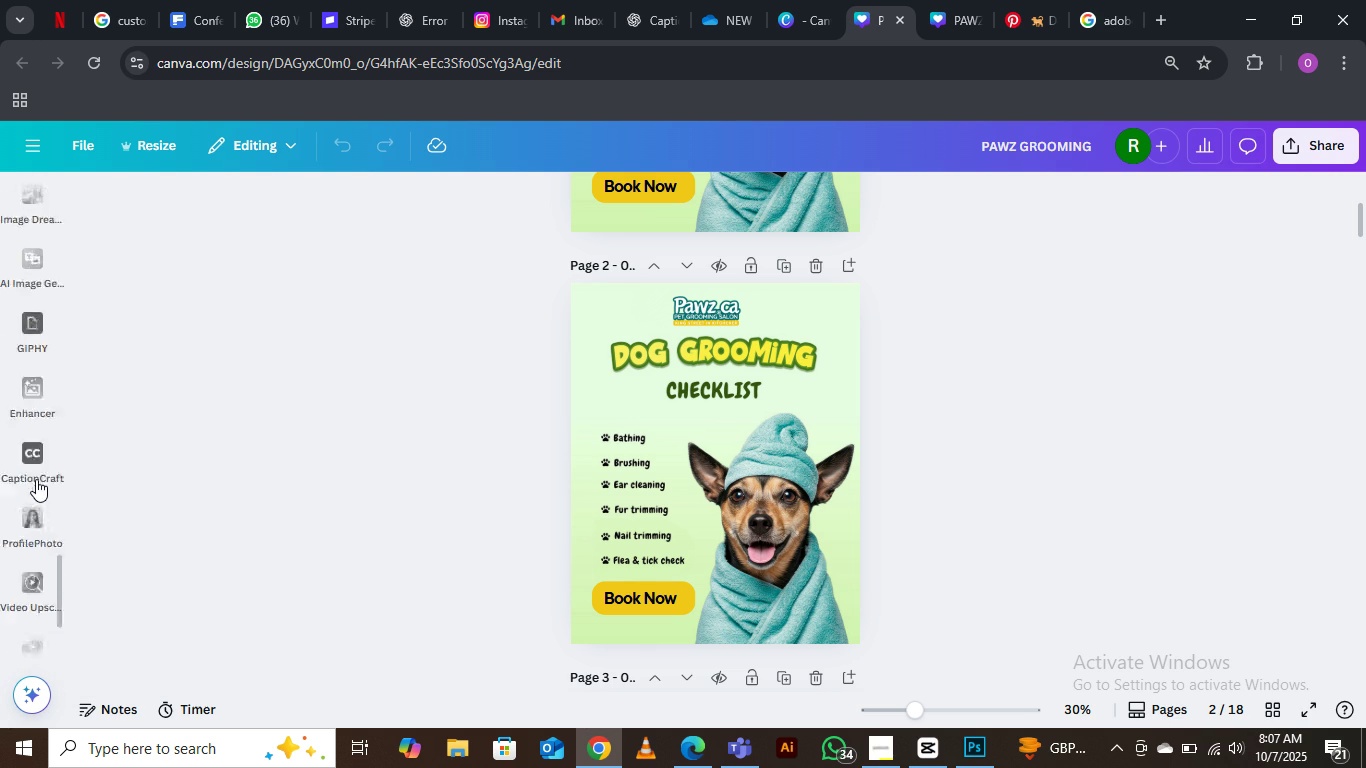 
scroll: coordinate [37, 472], scroll_direction: up, amount: 27.0
 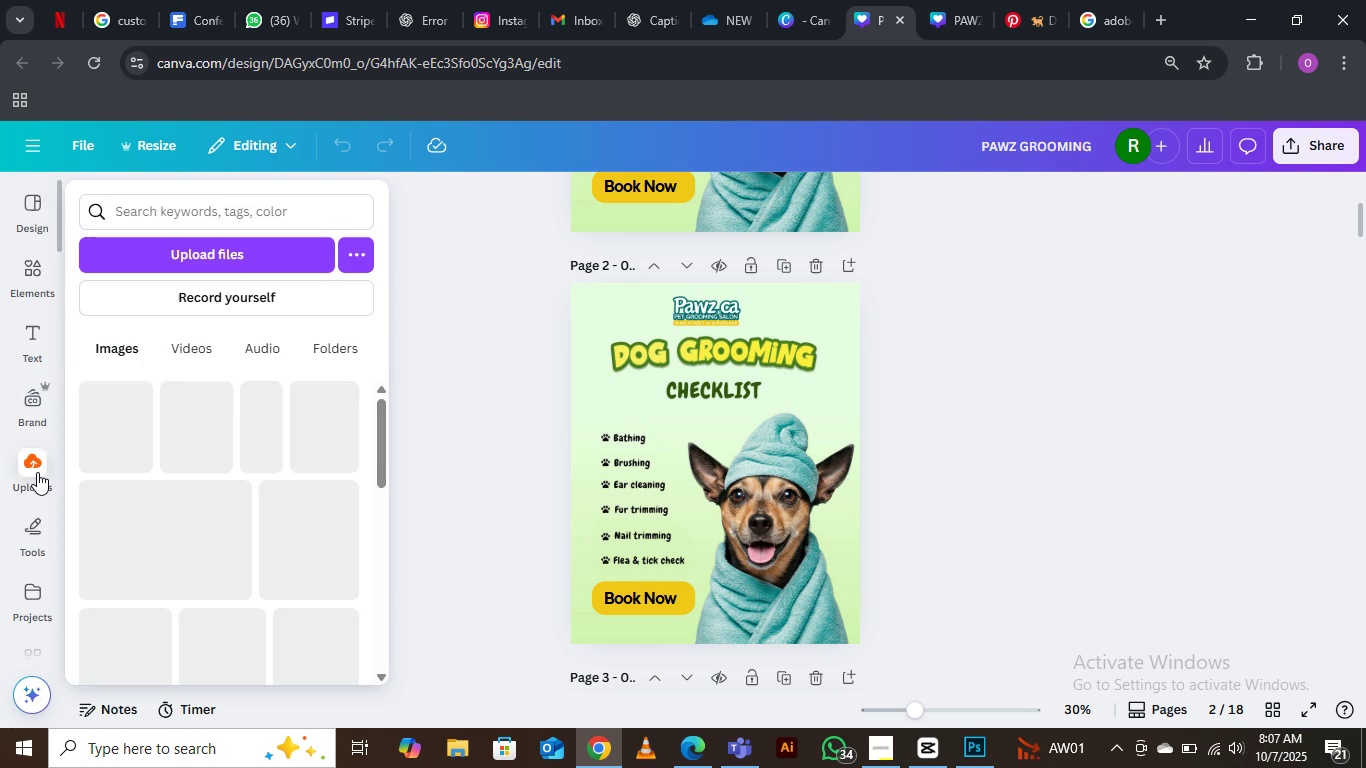 
scroll: coordinate [30, 515], scroll_direction: down, amount: 7.0
 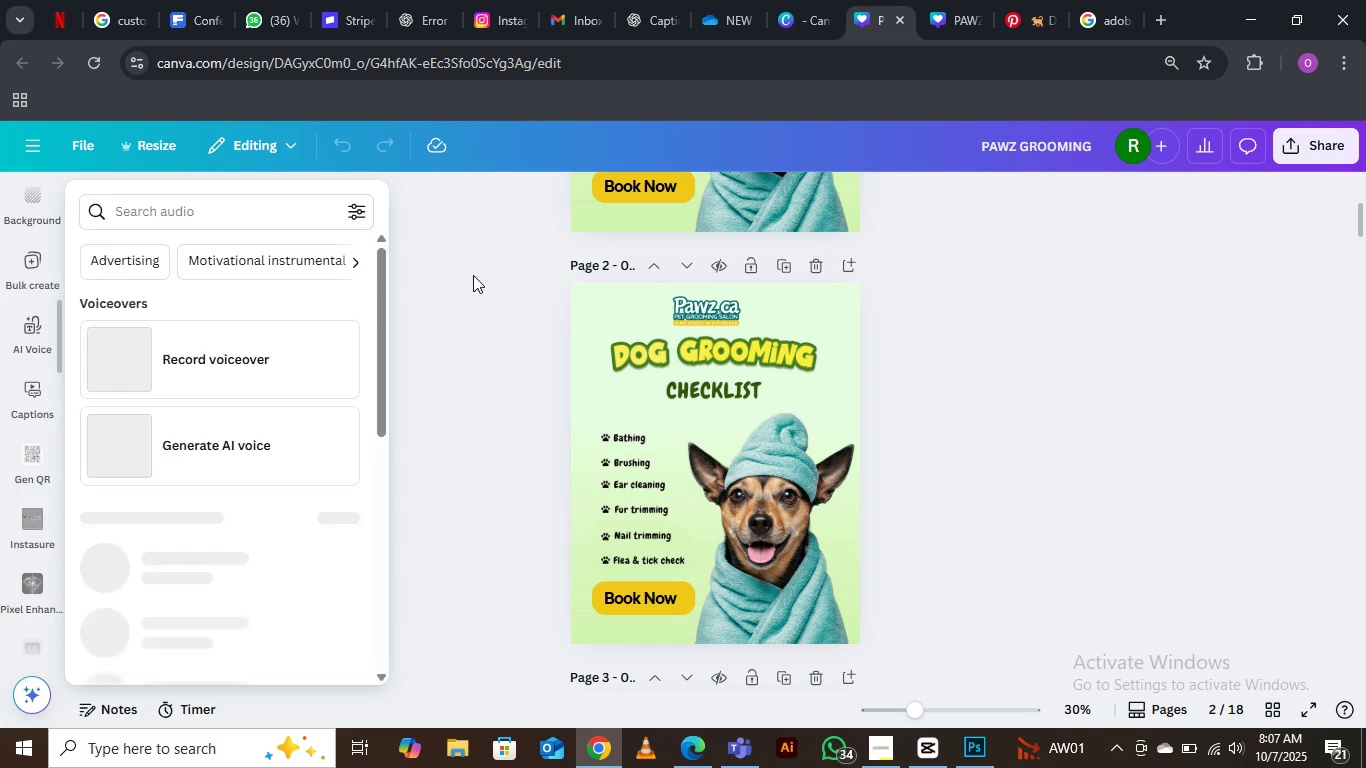 
left_click([473, 275])
 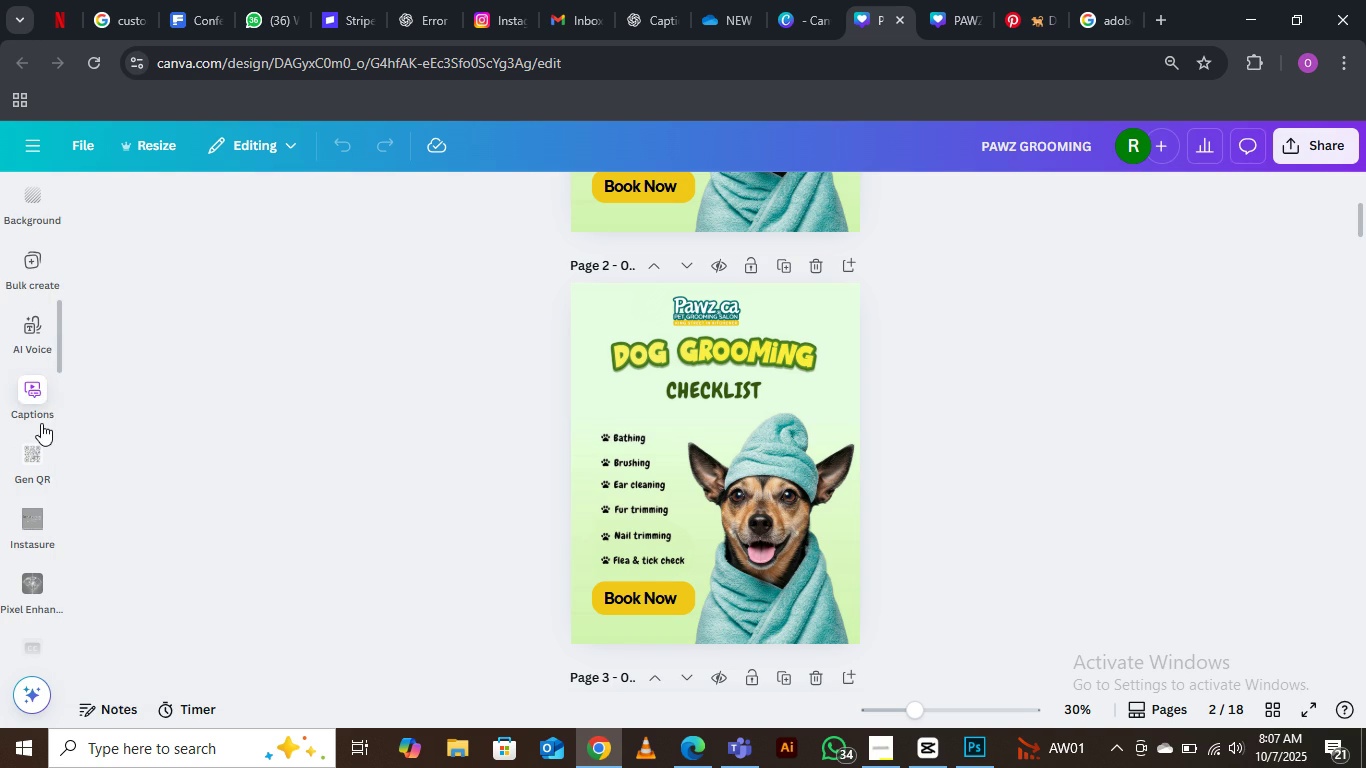 
scroll: coordinate [42, 414], scroll_direction: down, amount: 4.0
 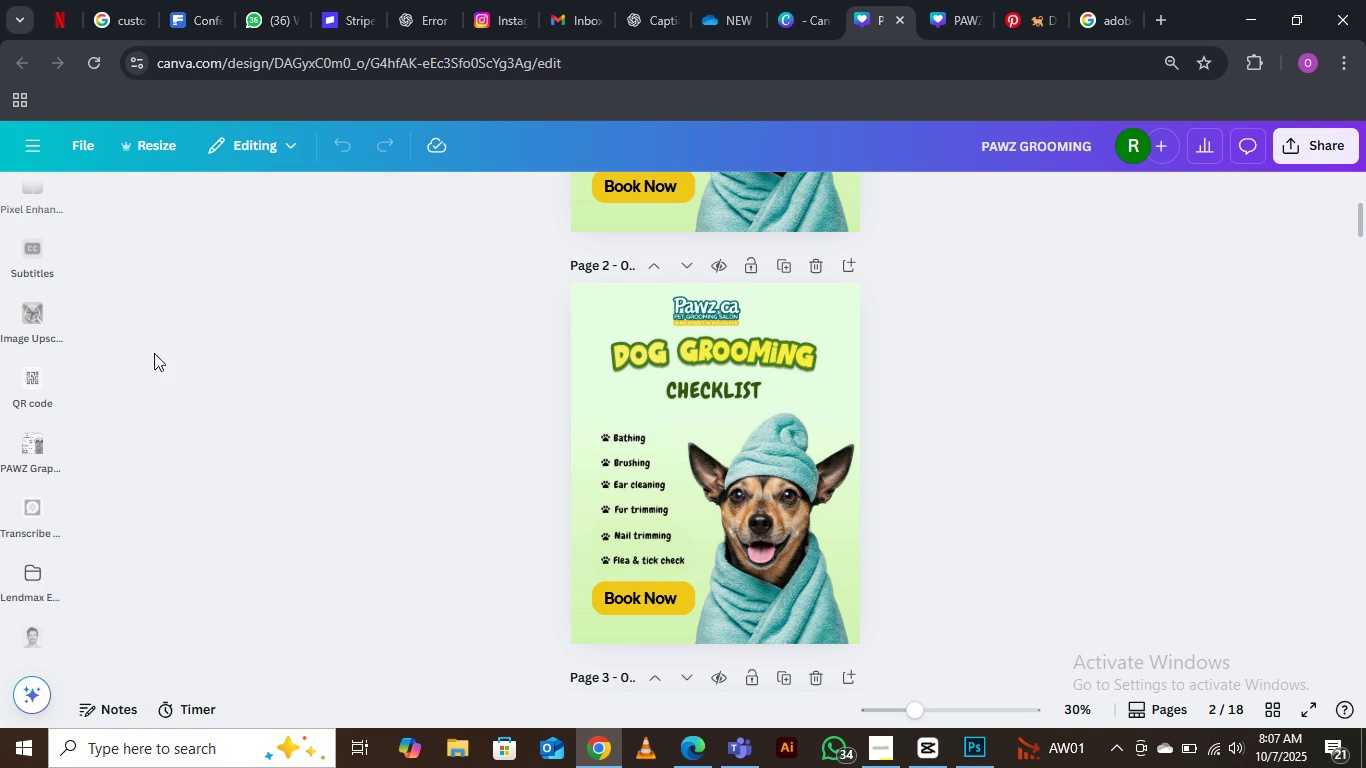 
mouse_move([31, 364])
 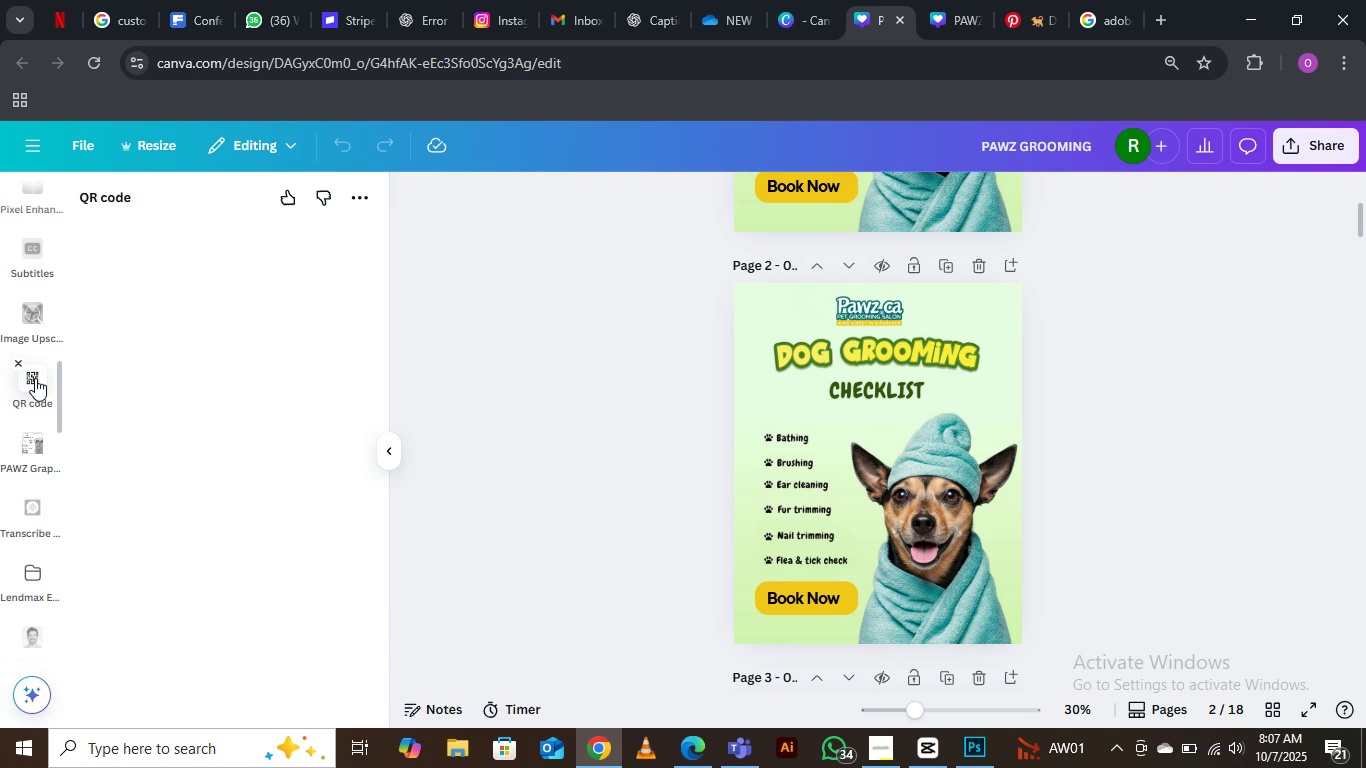 
left_click([35, 378])
 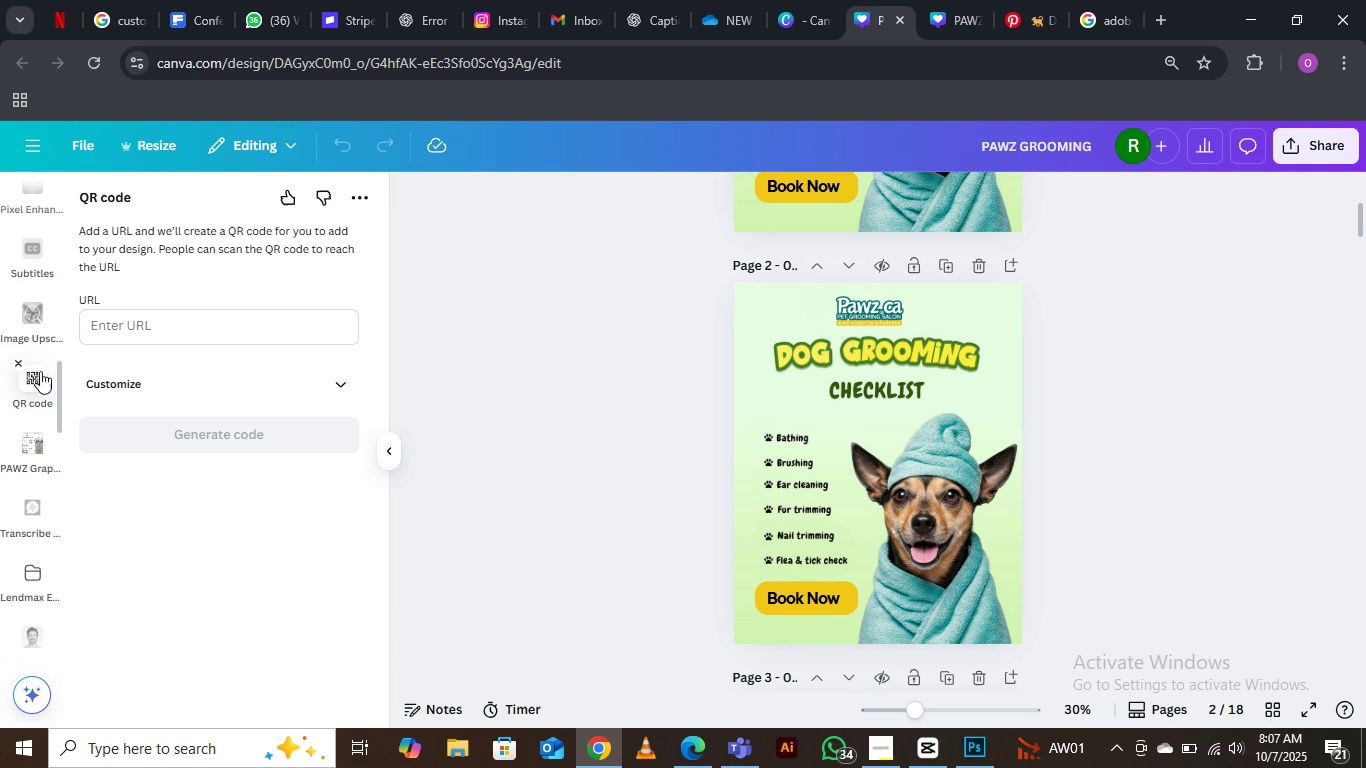 
left_click([129, 328])
 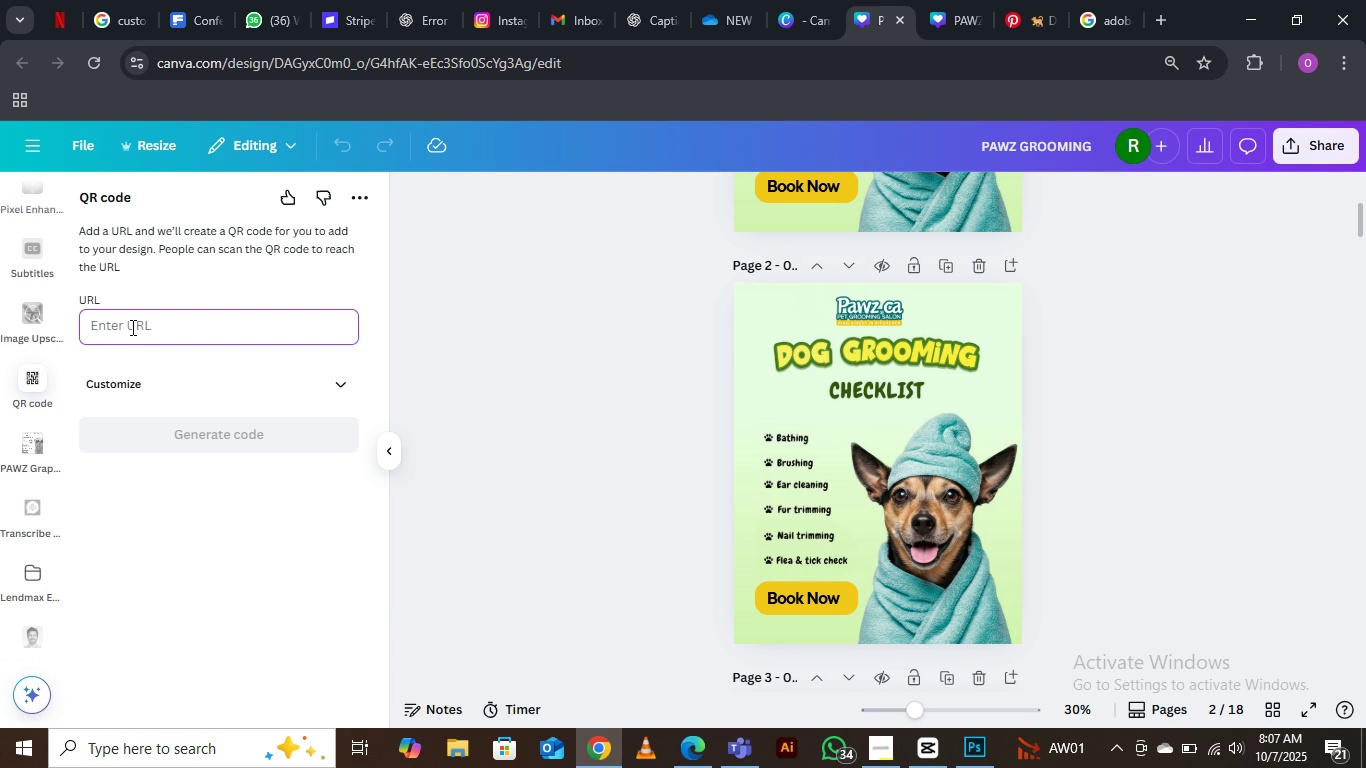 
type(2)
key(Backspace)
type(www.salford )
key(Backspace)
type(school.com)
 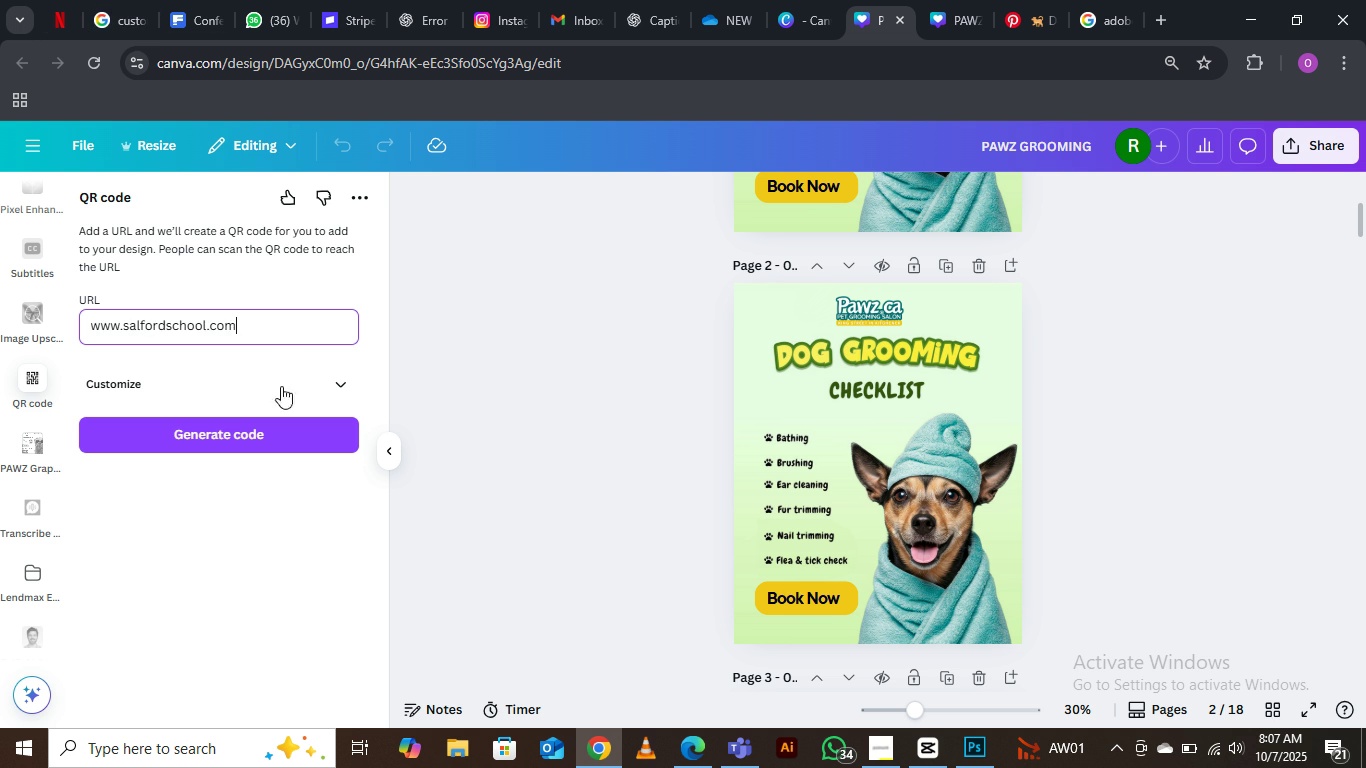 
left_click([281, 438])
 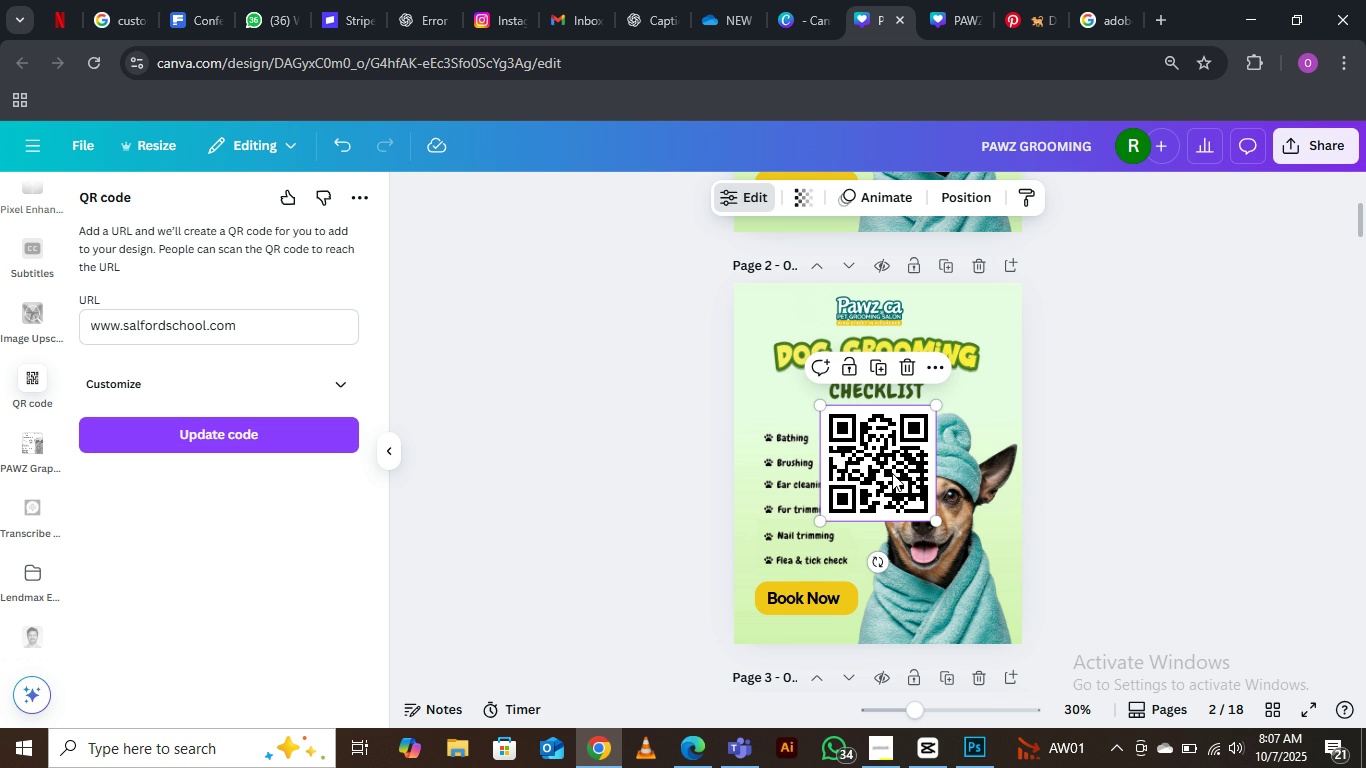 
right_click([891, 470])
 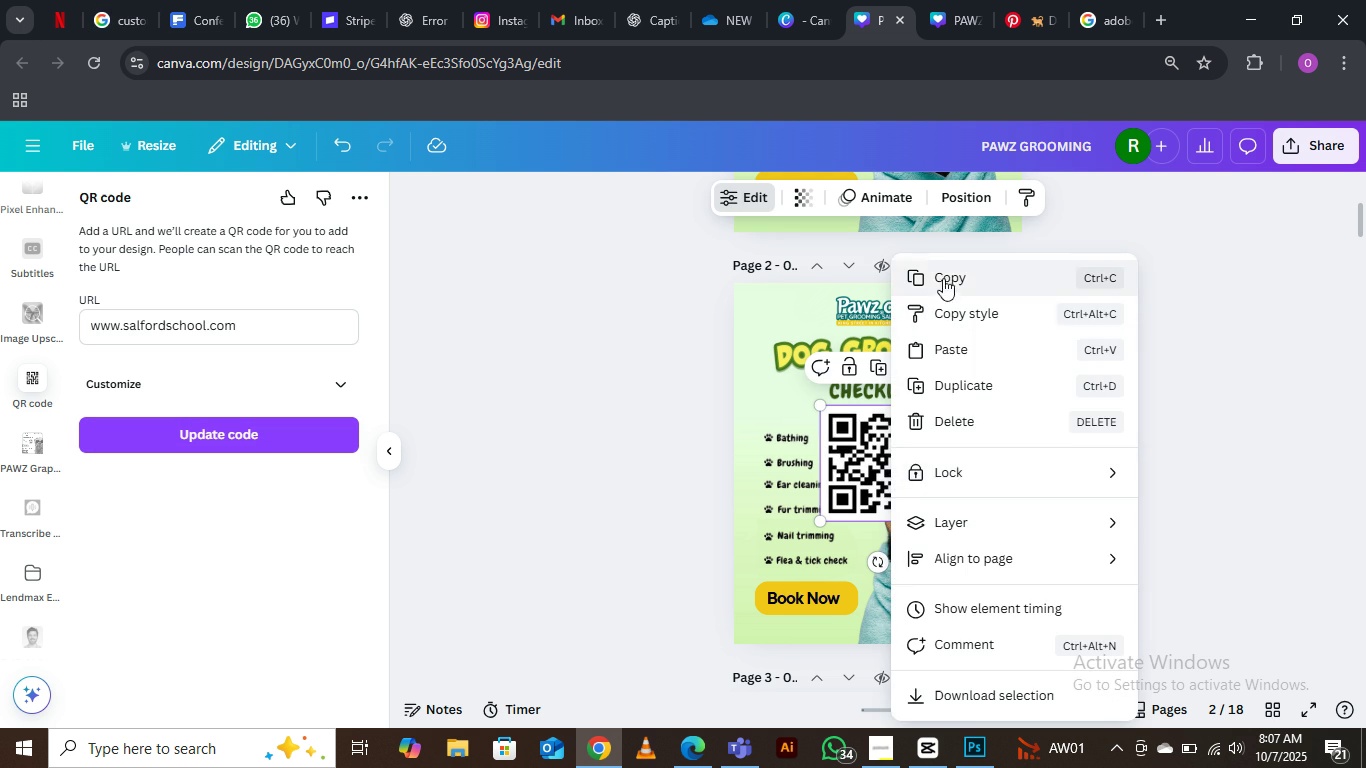 
left_click([947, 273])
 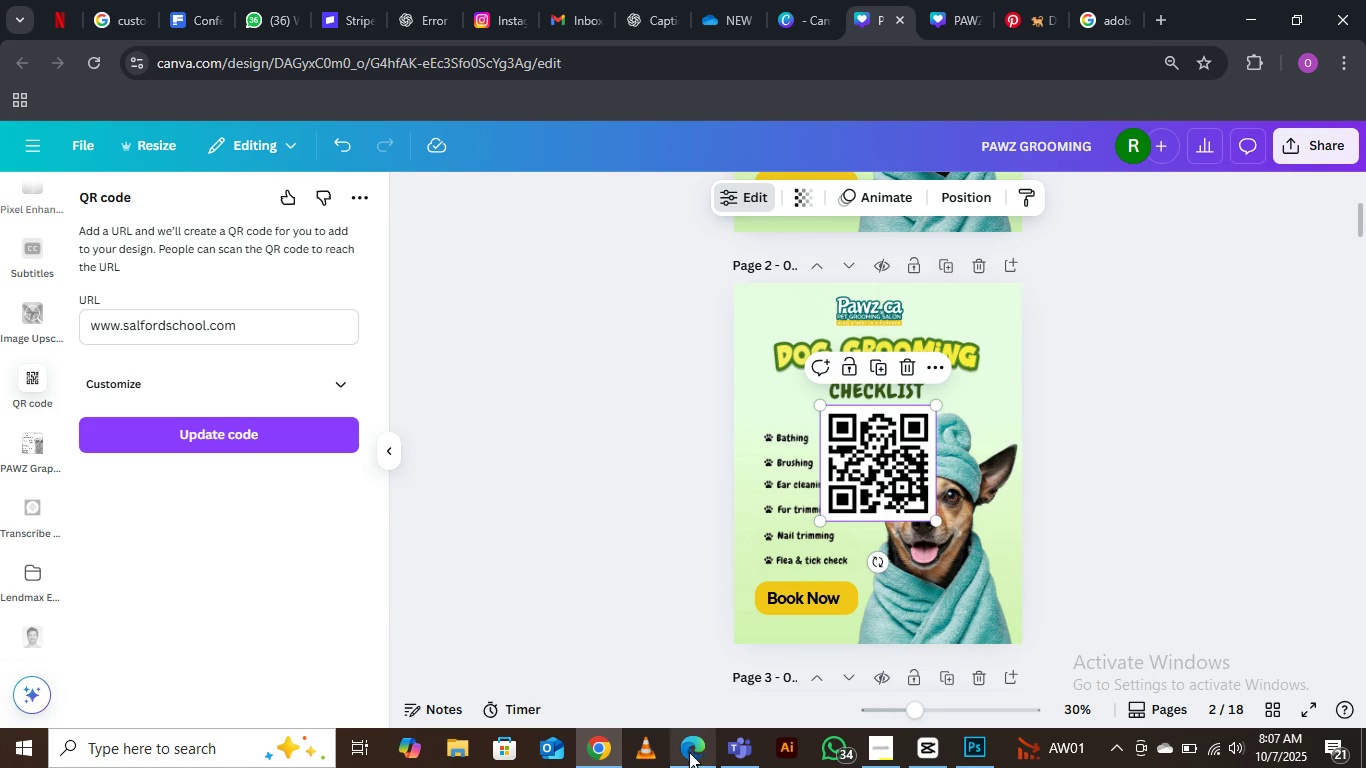 
left_click([689, 752])
 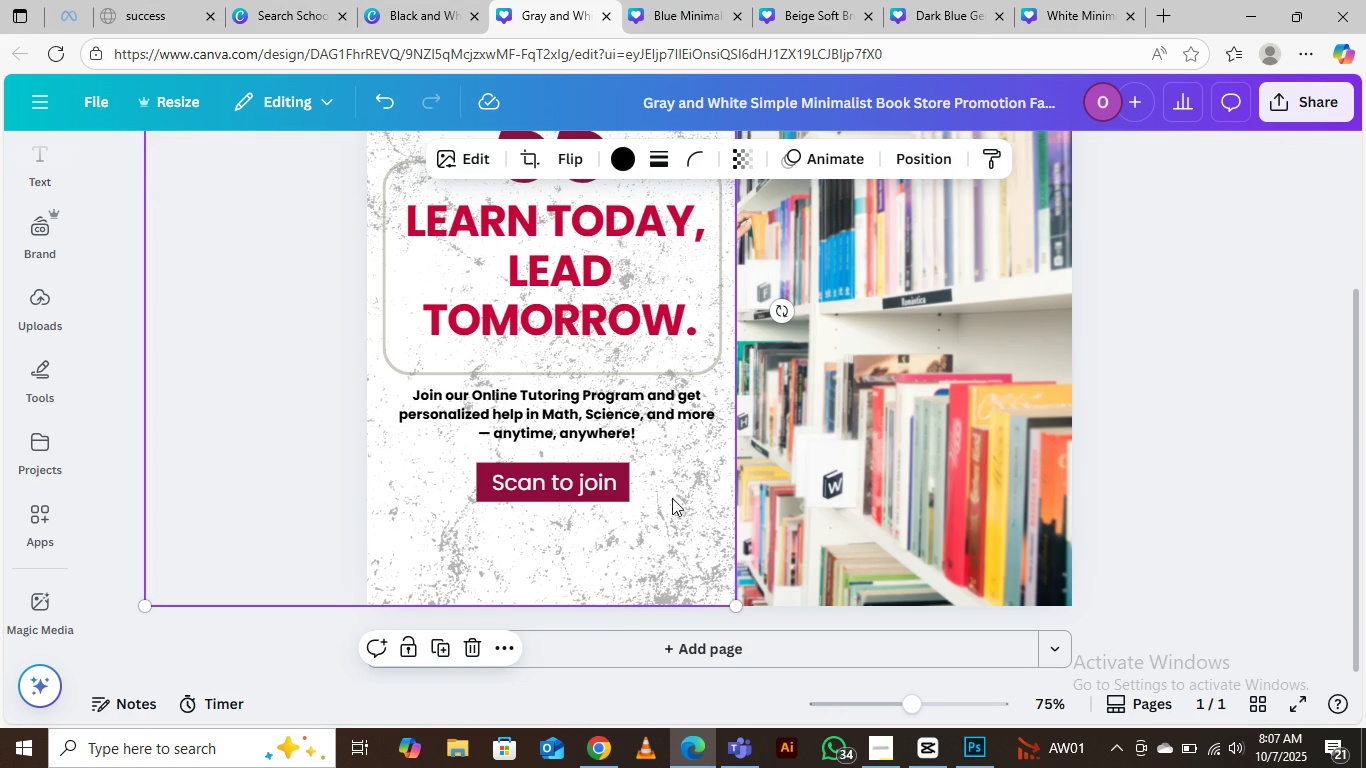 
left_click([672, 498])
 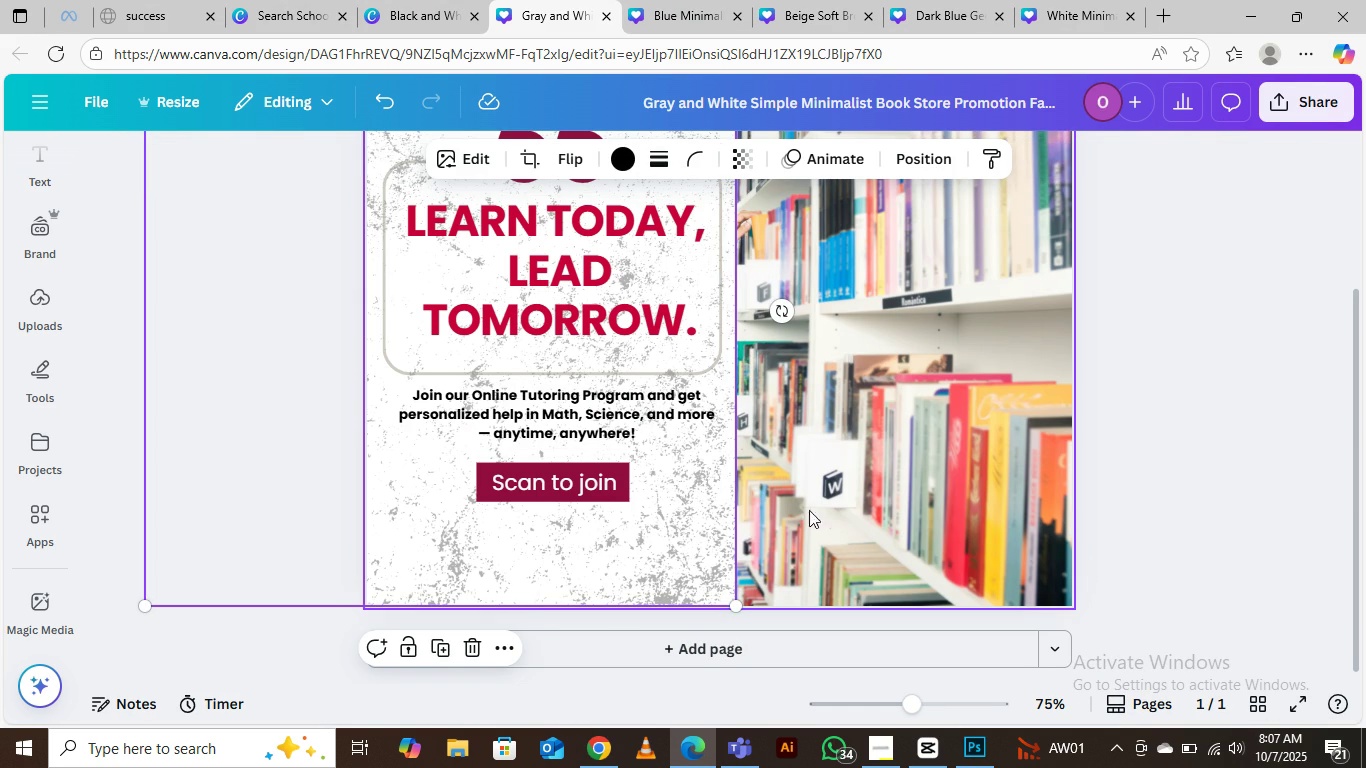 
left_click([839, 502])